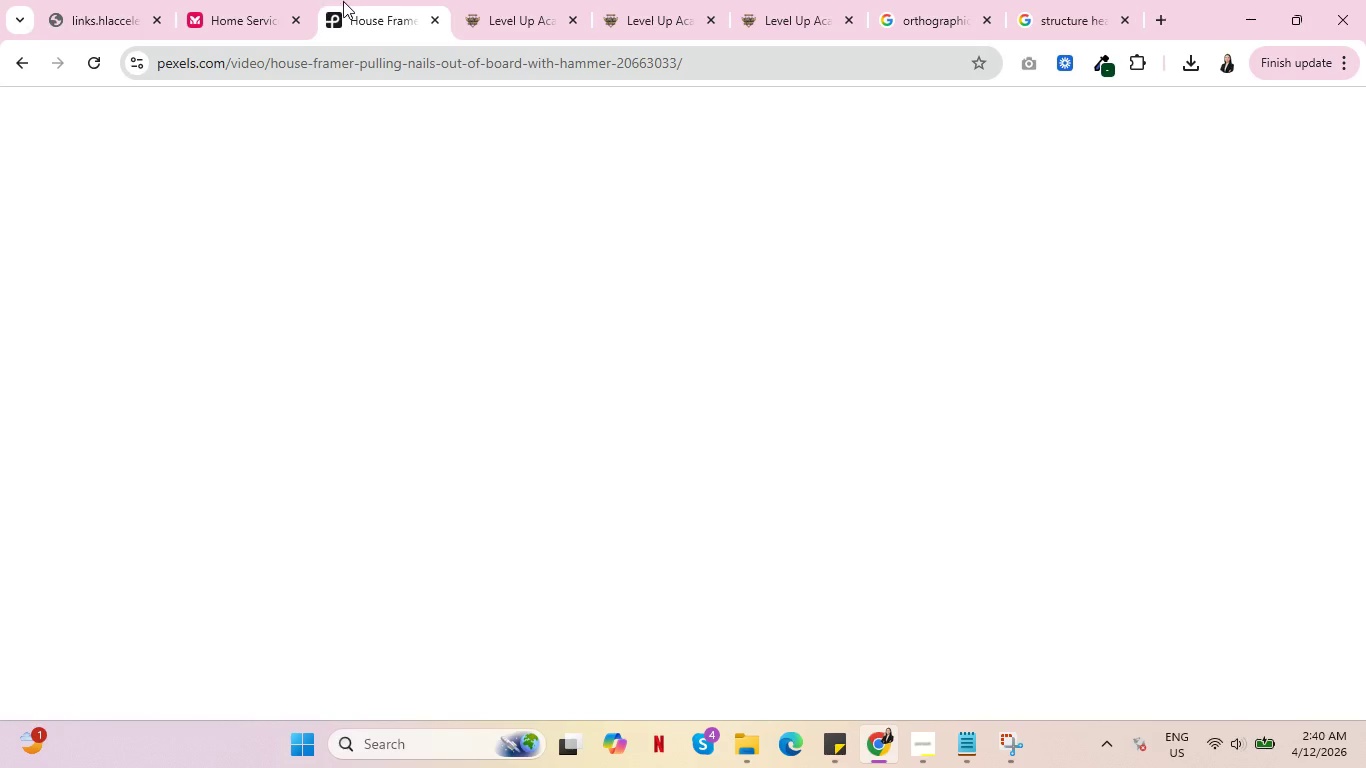 
mouse_move([476, 469])
 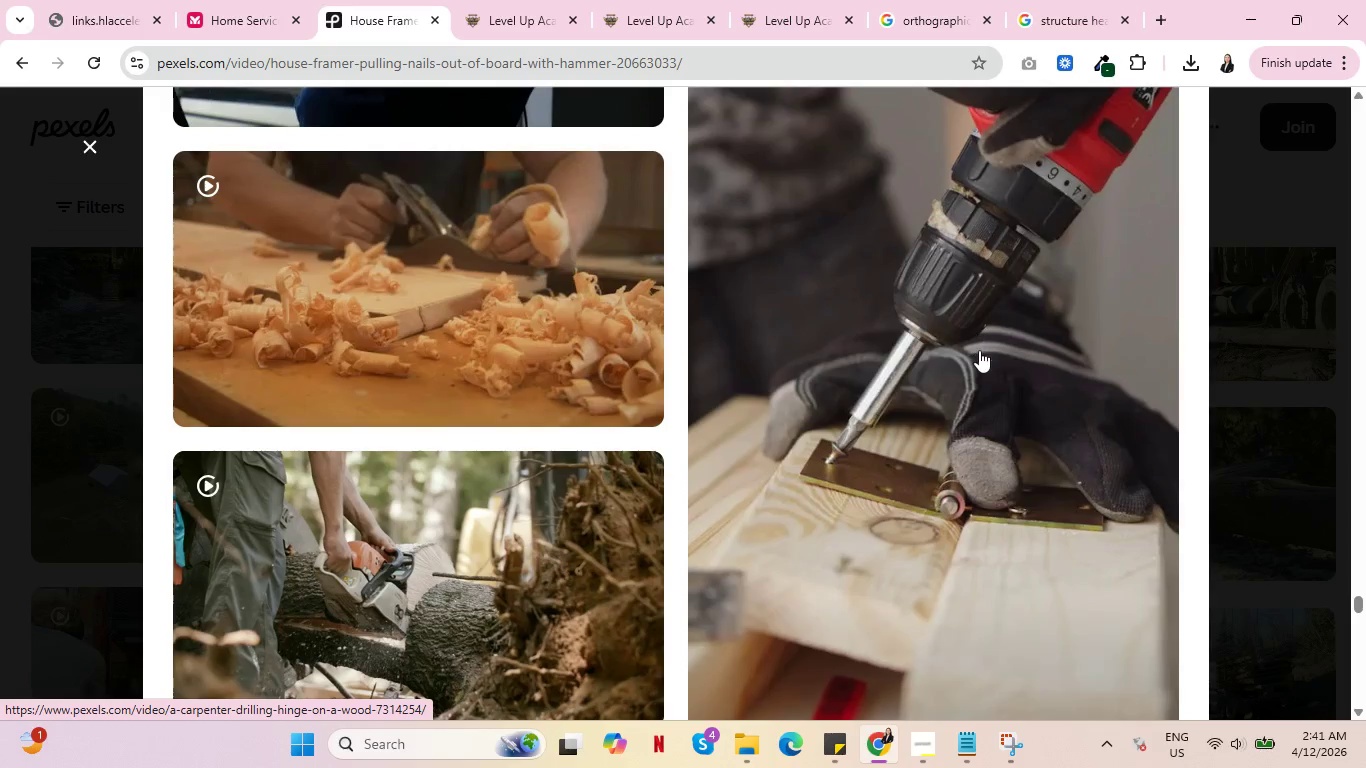 
scroll: coordinate [977, 367], scroll_direction: up, amount: 15.0
 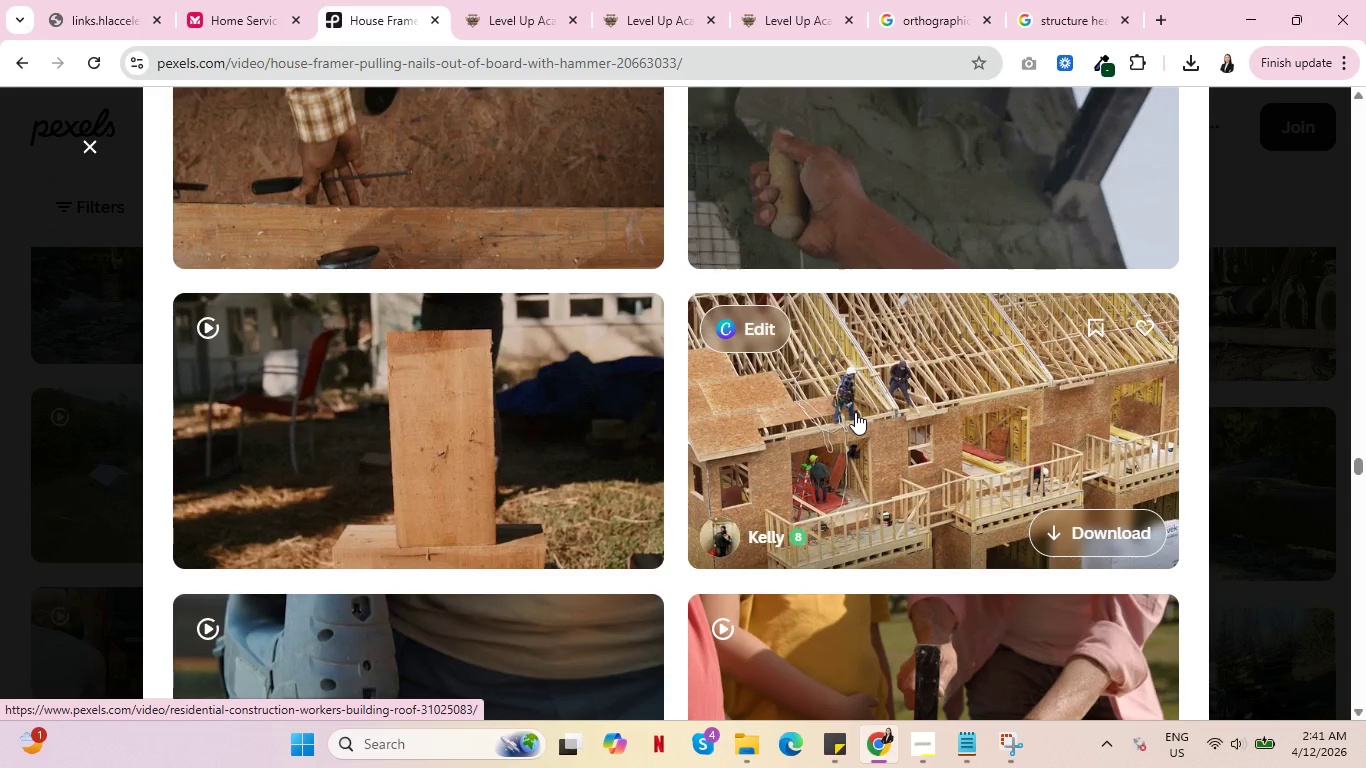 
wait(6.2)
 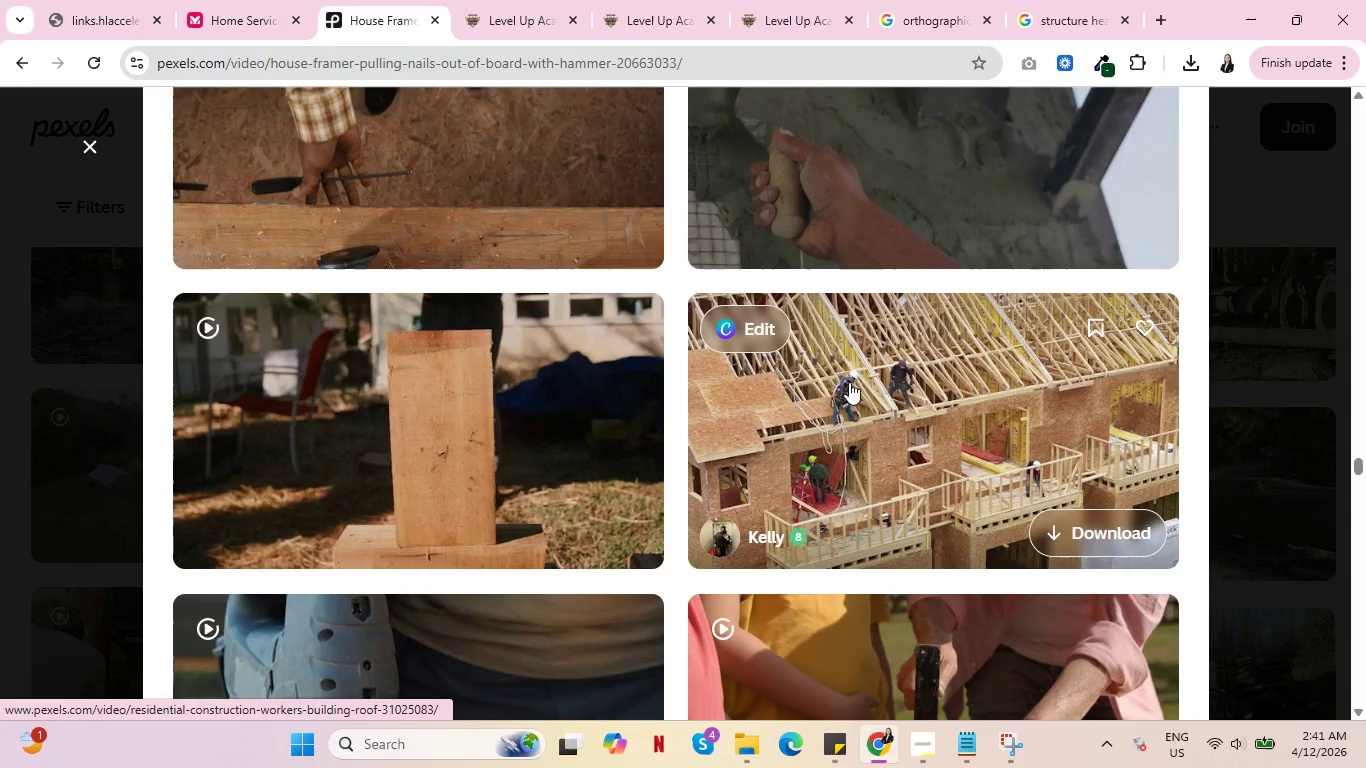 
scroll: coordinate [869, 412], scroll_direction: up, amount: 35.0
 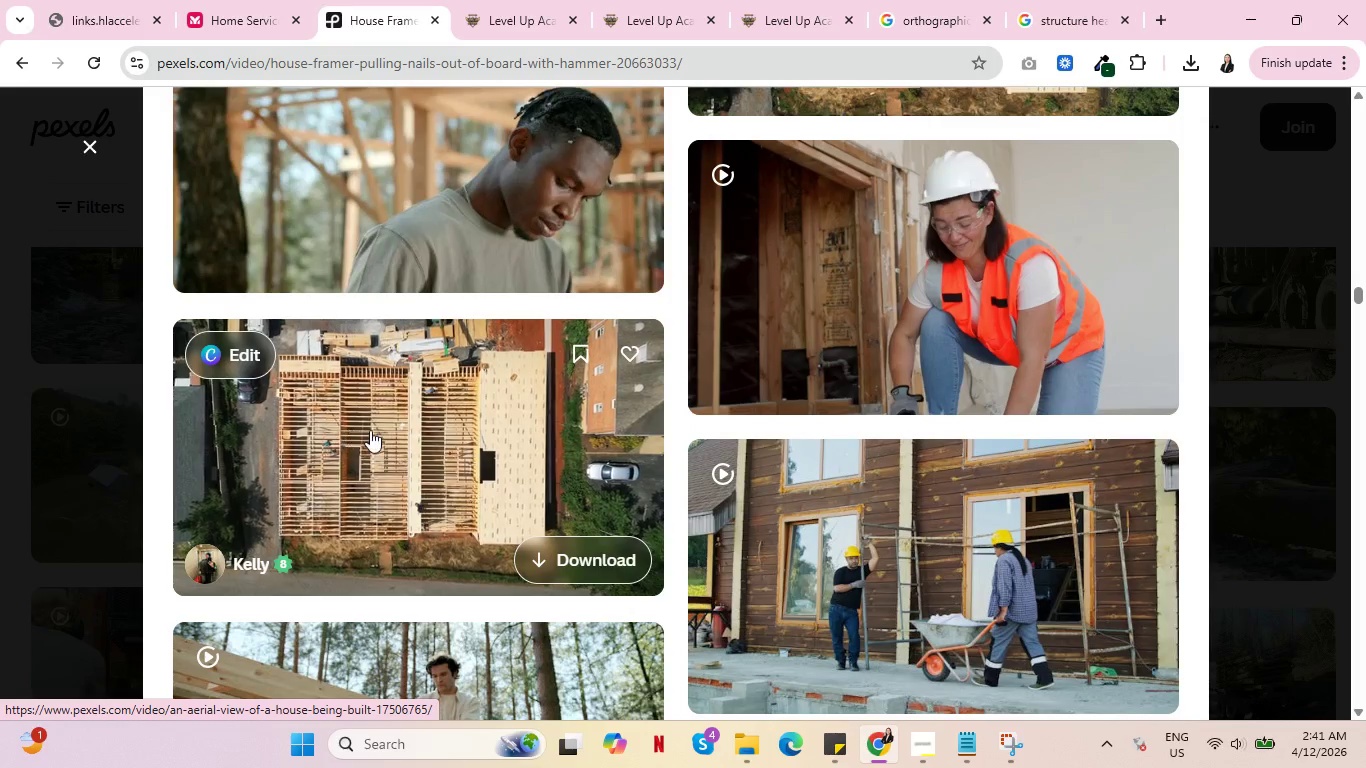 
left_click([371, 430])
 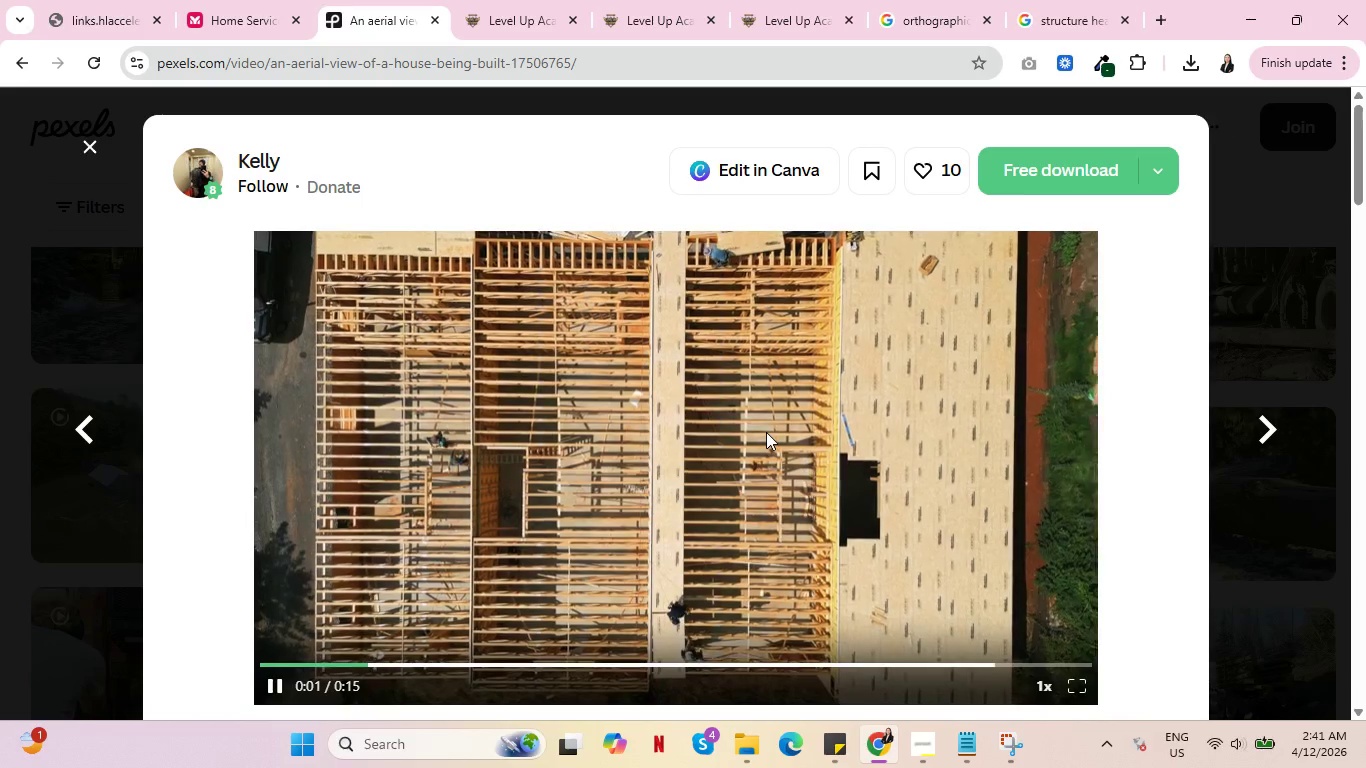 
wait(11.11)
 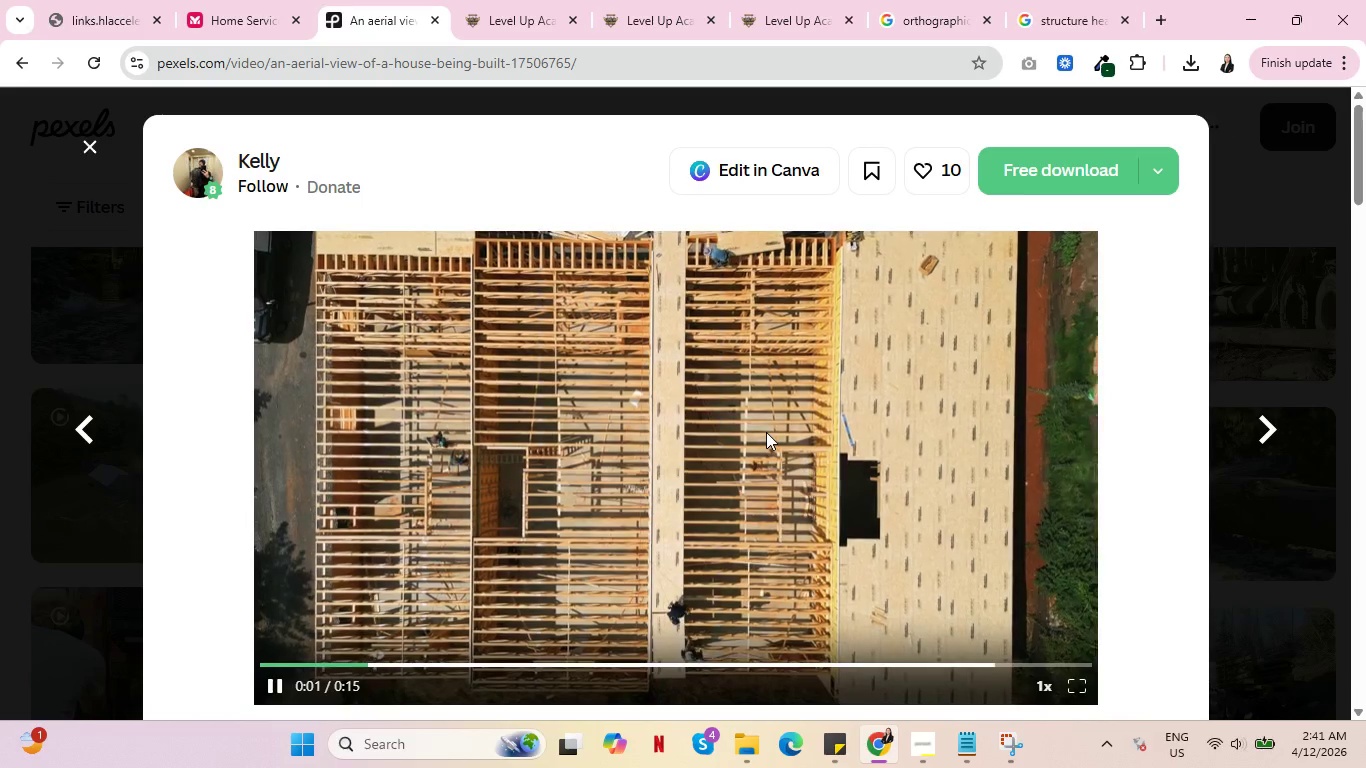 
right_click([757, 389])
 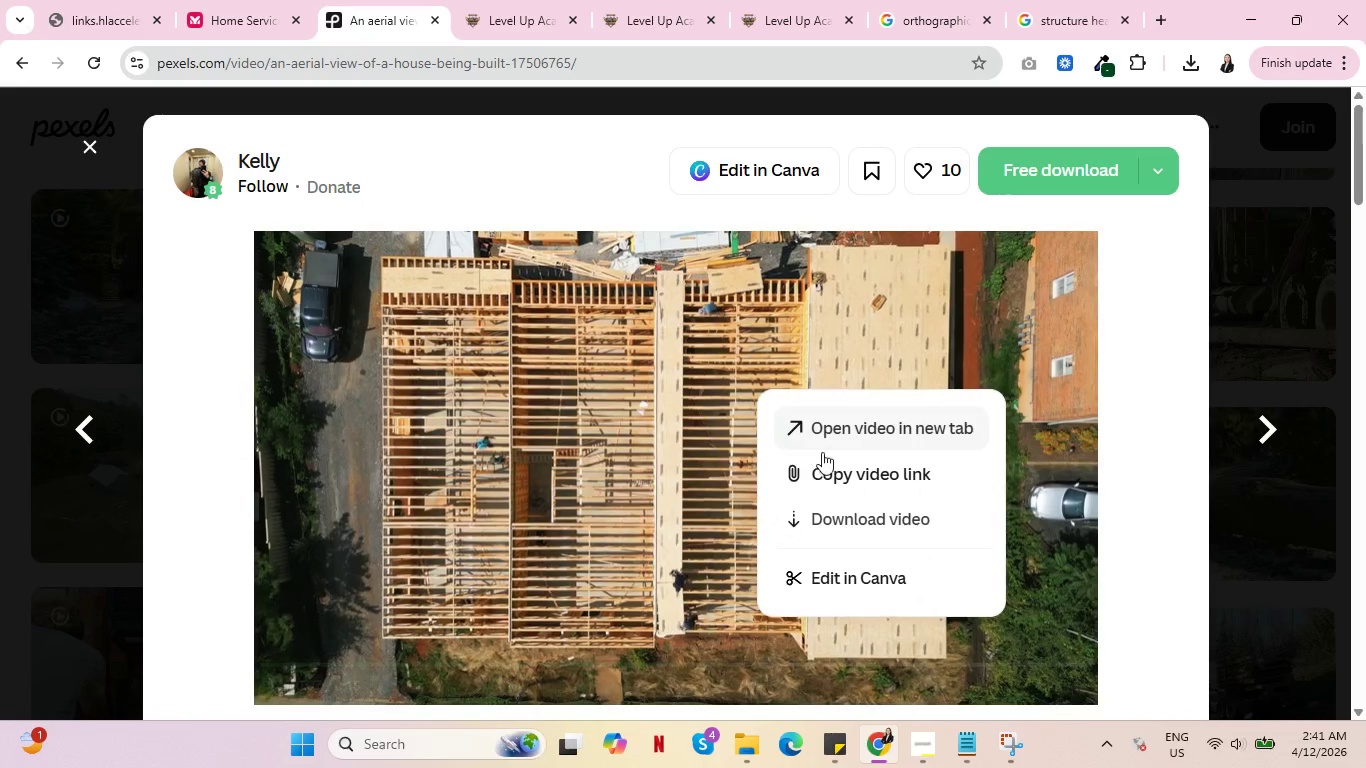 
left_click([844, 514])
 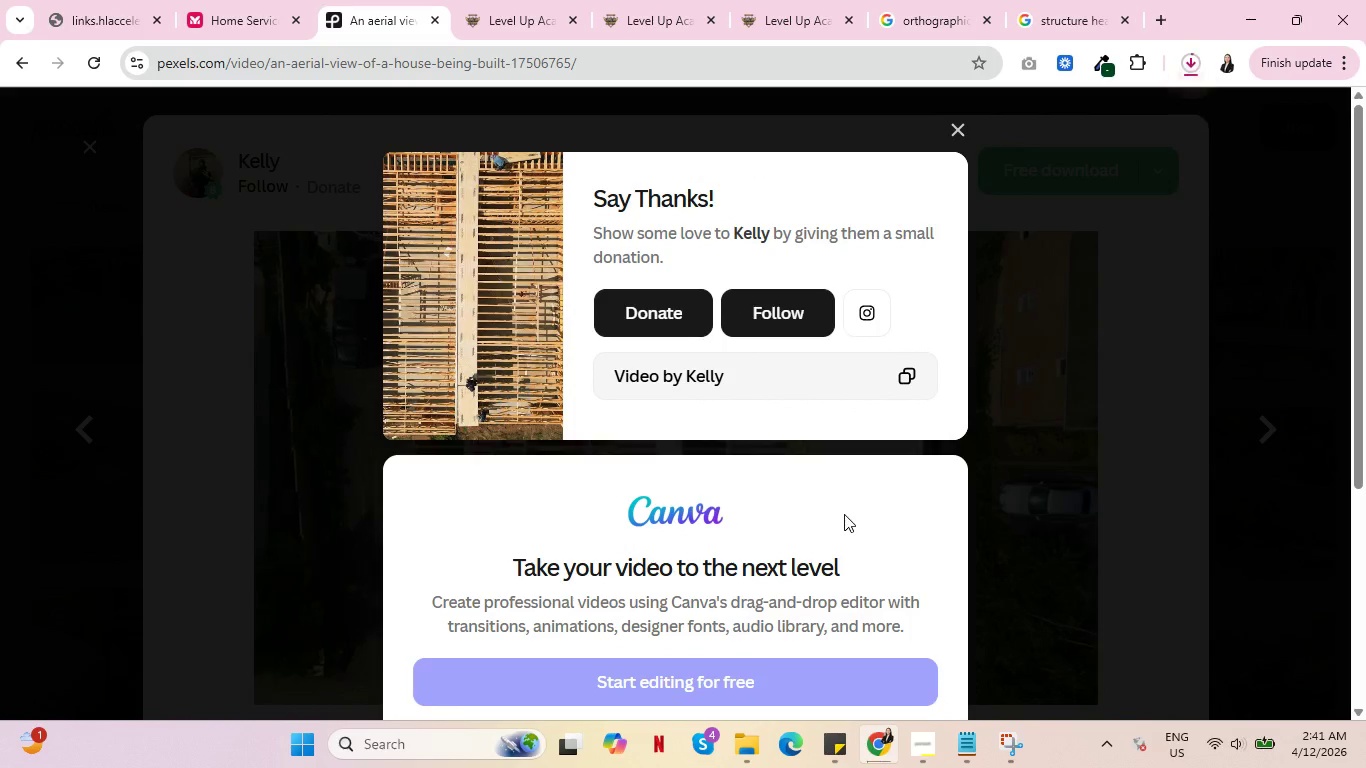 
scroll: coordinate [837, 476], scroll_direction: down, amount: 2.0
 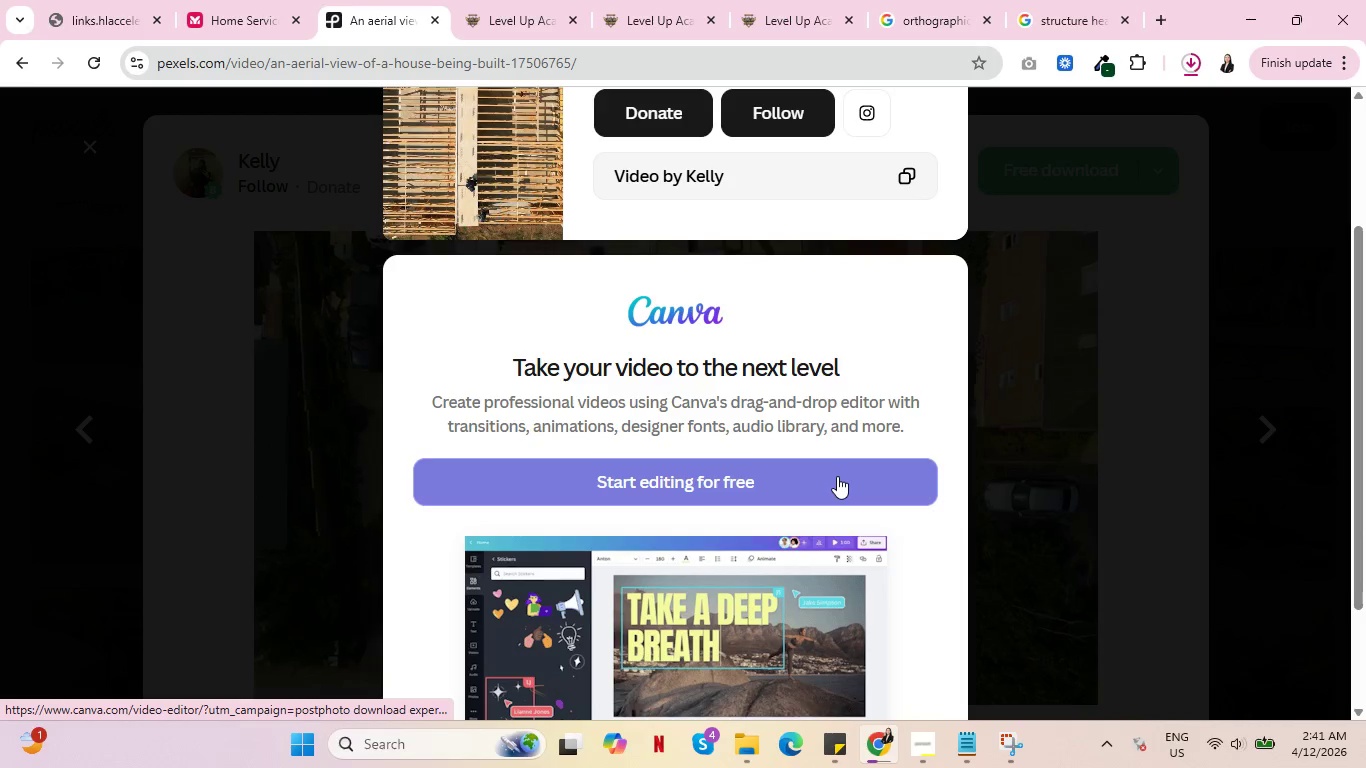 
scroll: coordinate [837, 476], scroll_direction: up, amount: 4.0
 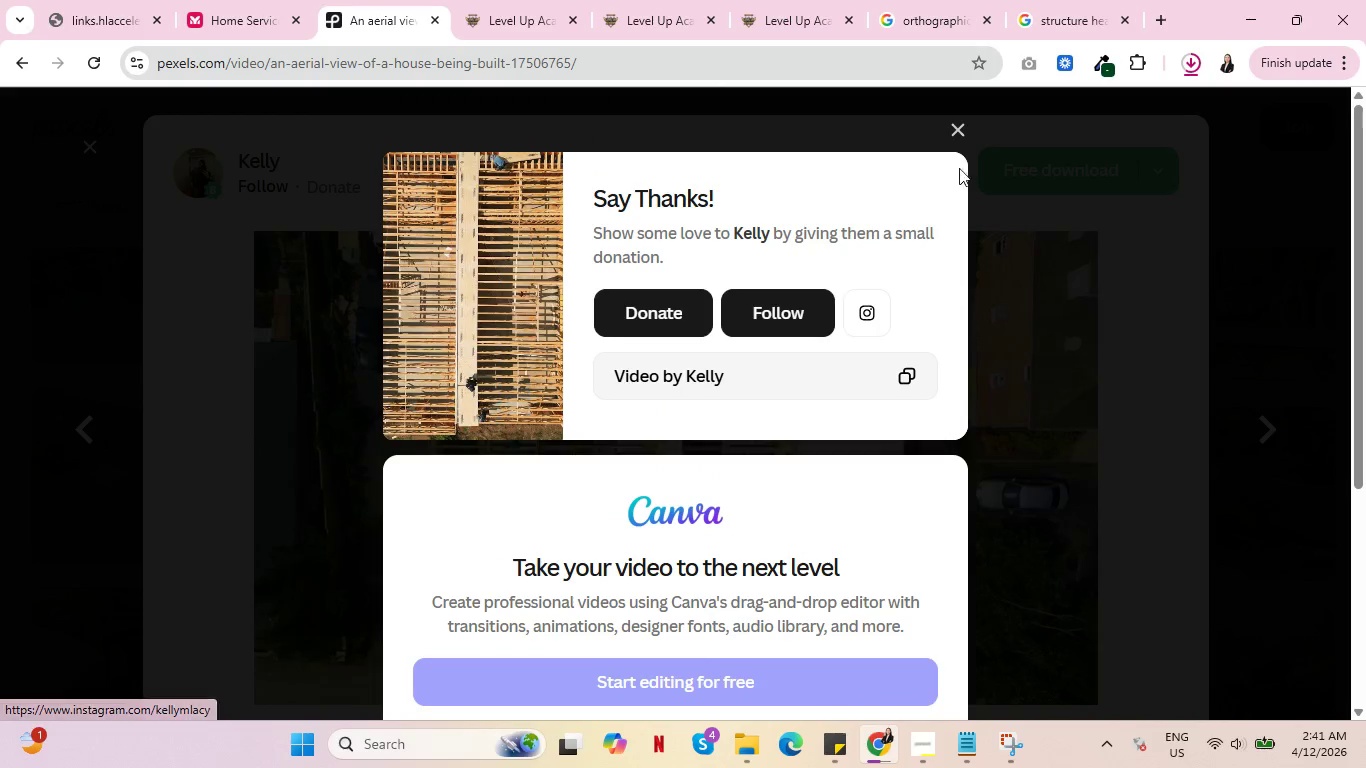 
mouse_move([939, 150])
 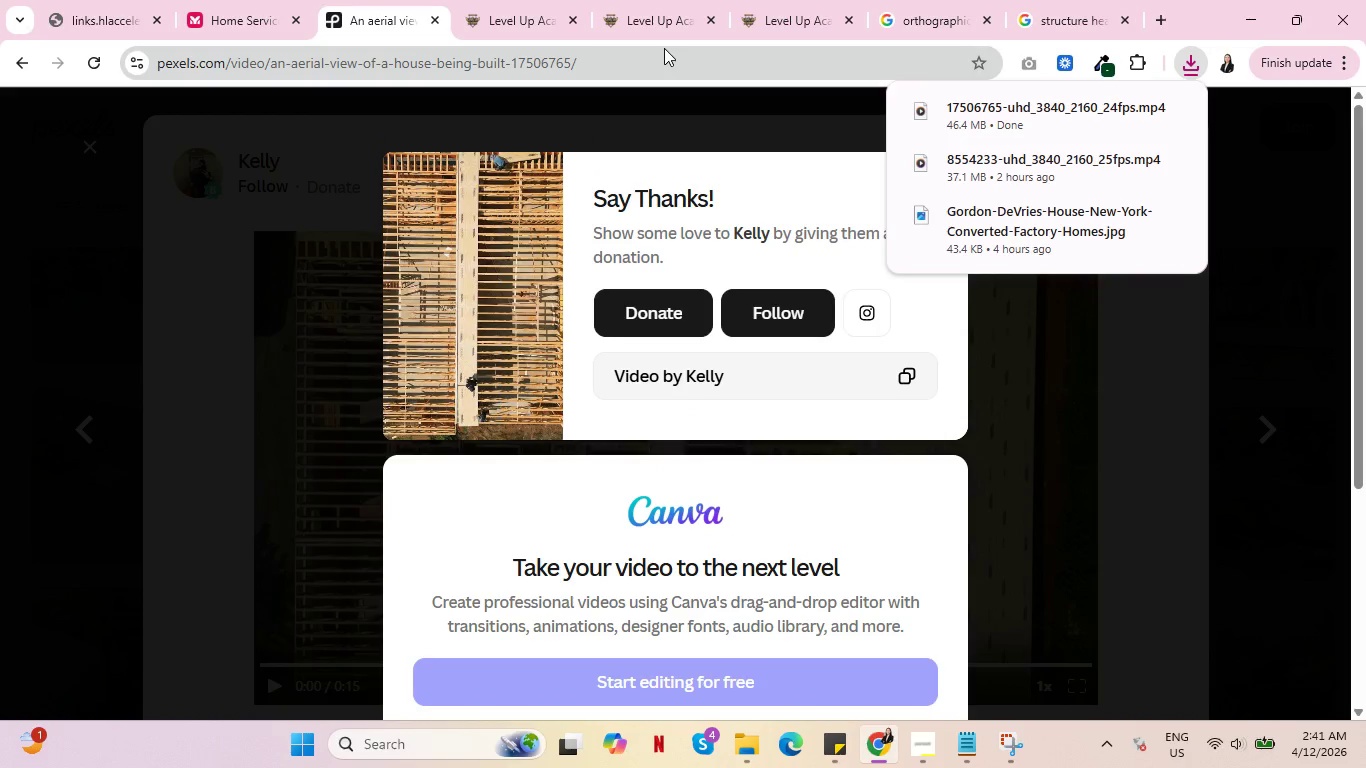 
left_click([502, 0])
 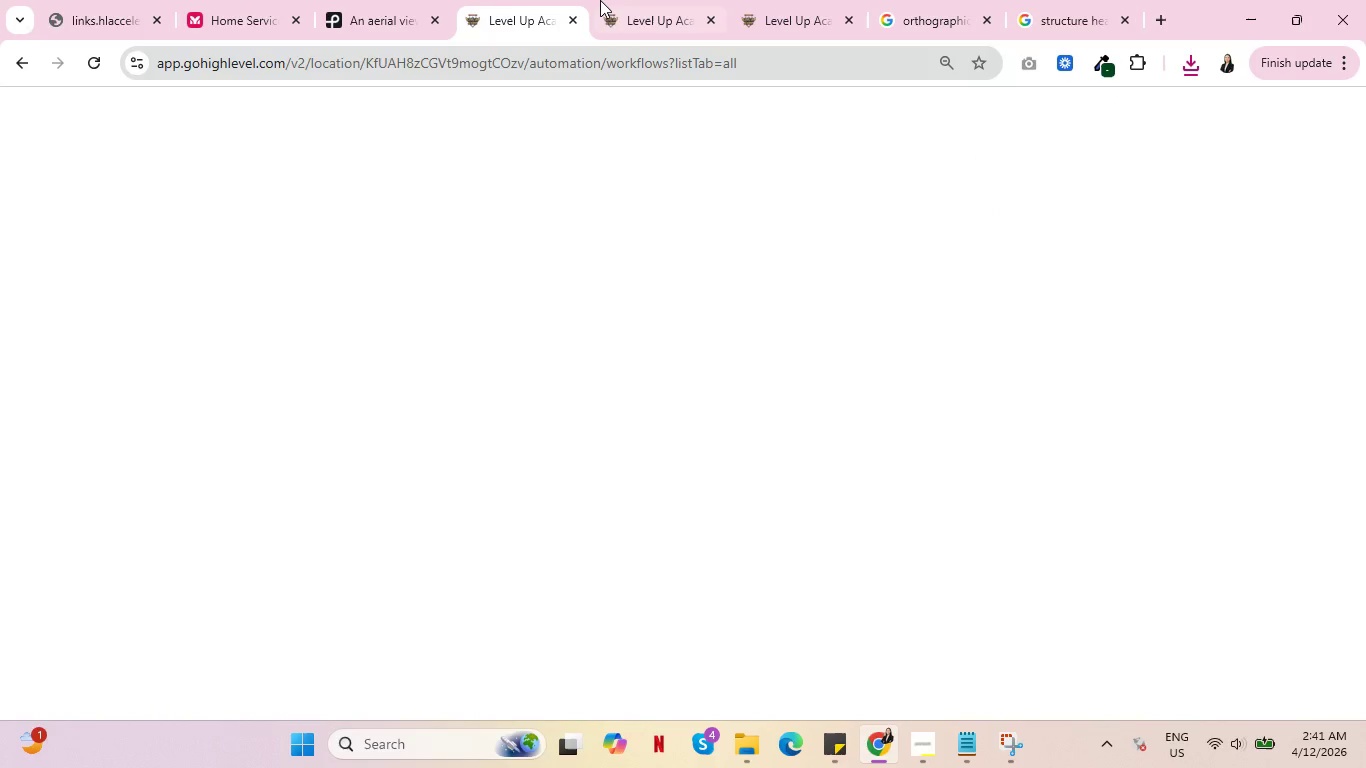 
left_click([616, 0])
 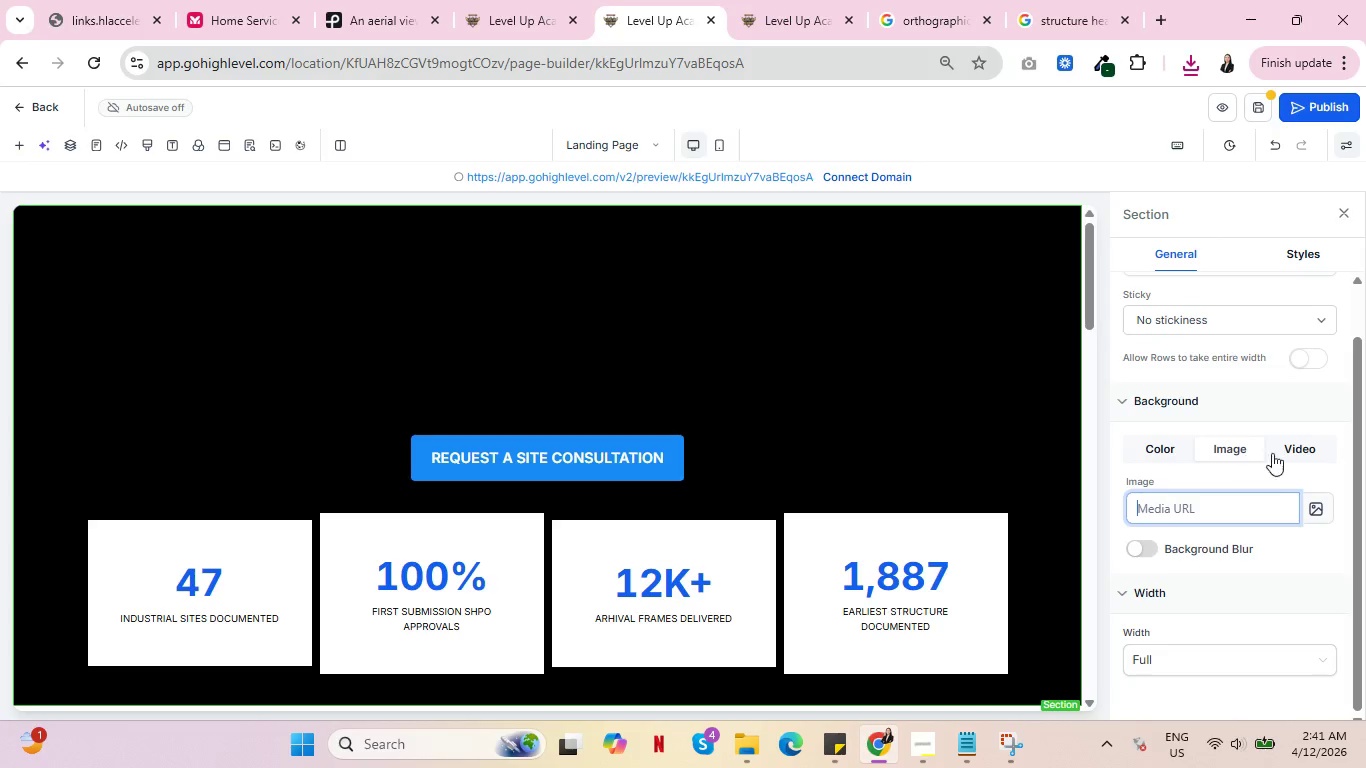 
left_click([1305, 443])
 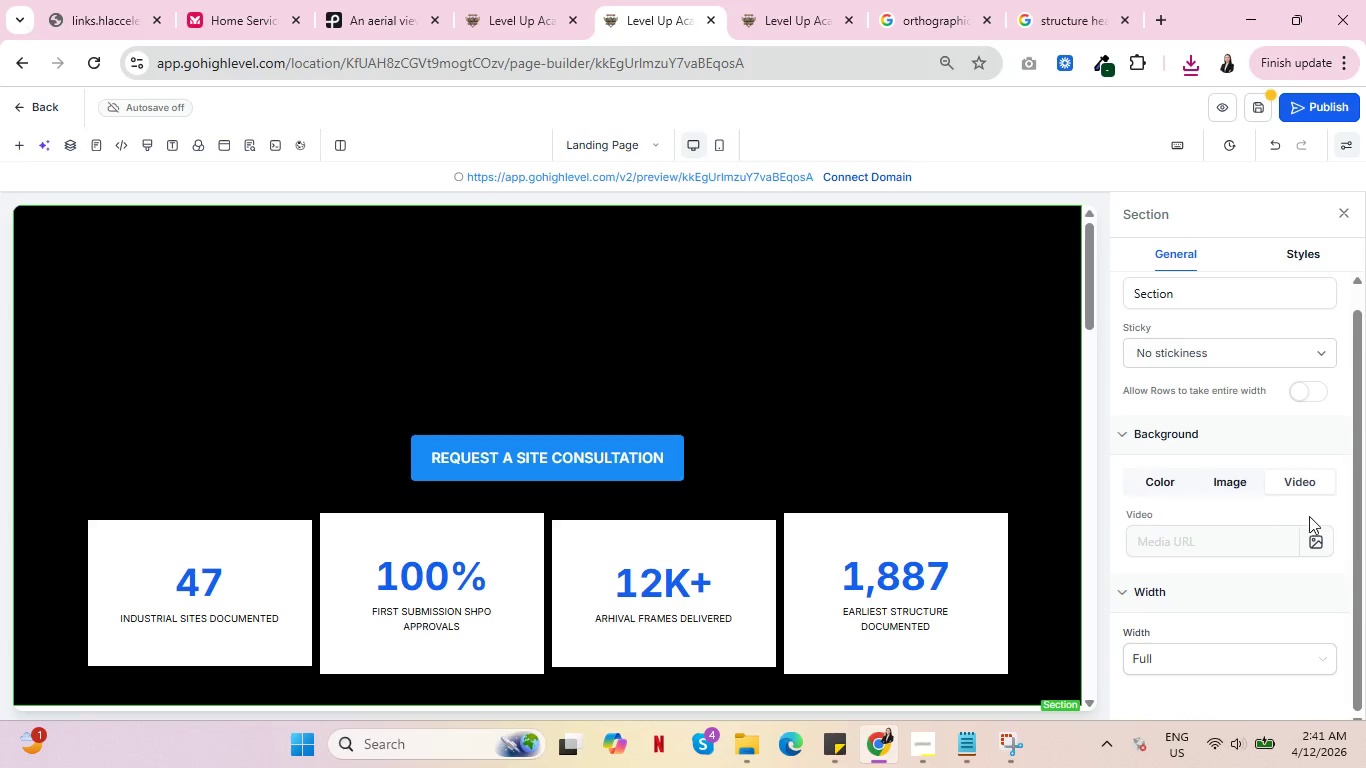 
left_click([1320, 533])
 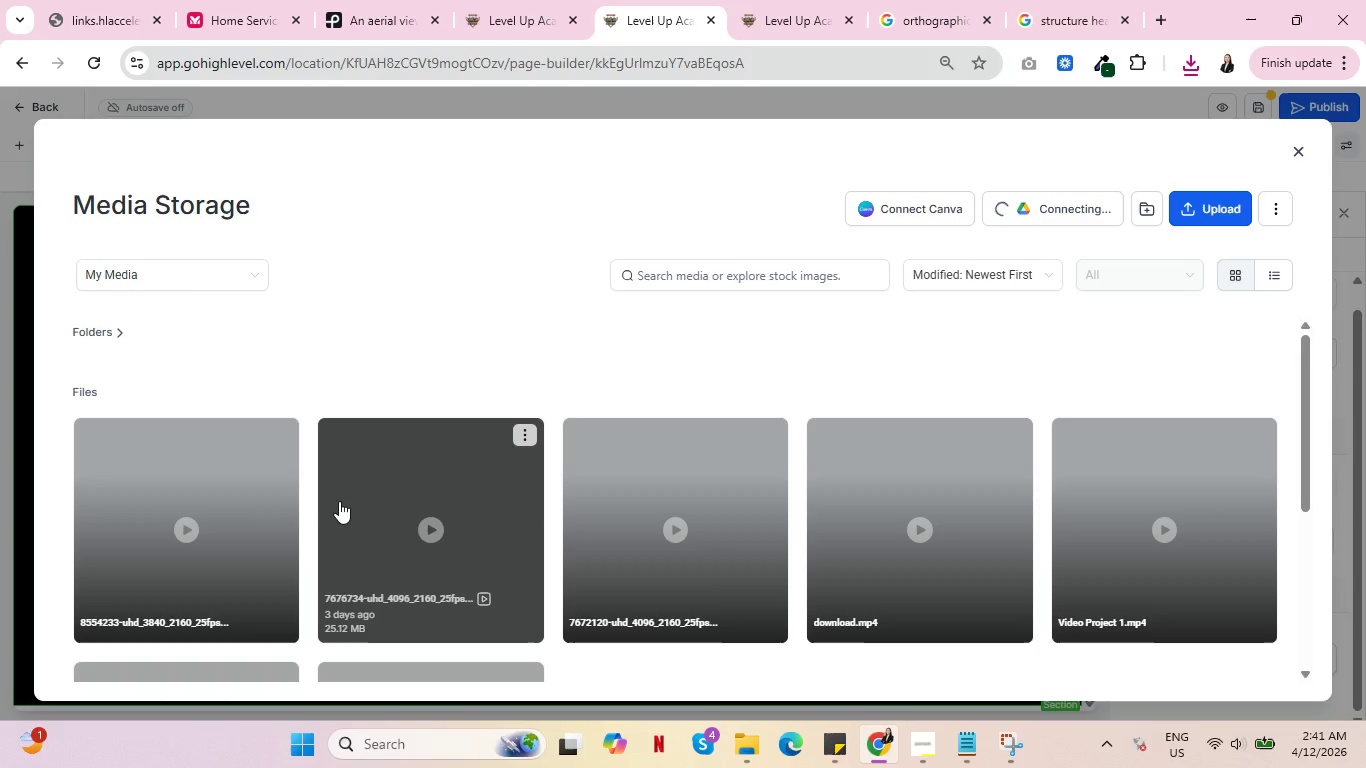 
mouse_move([295, 433])
 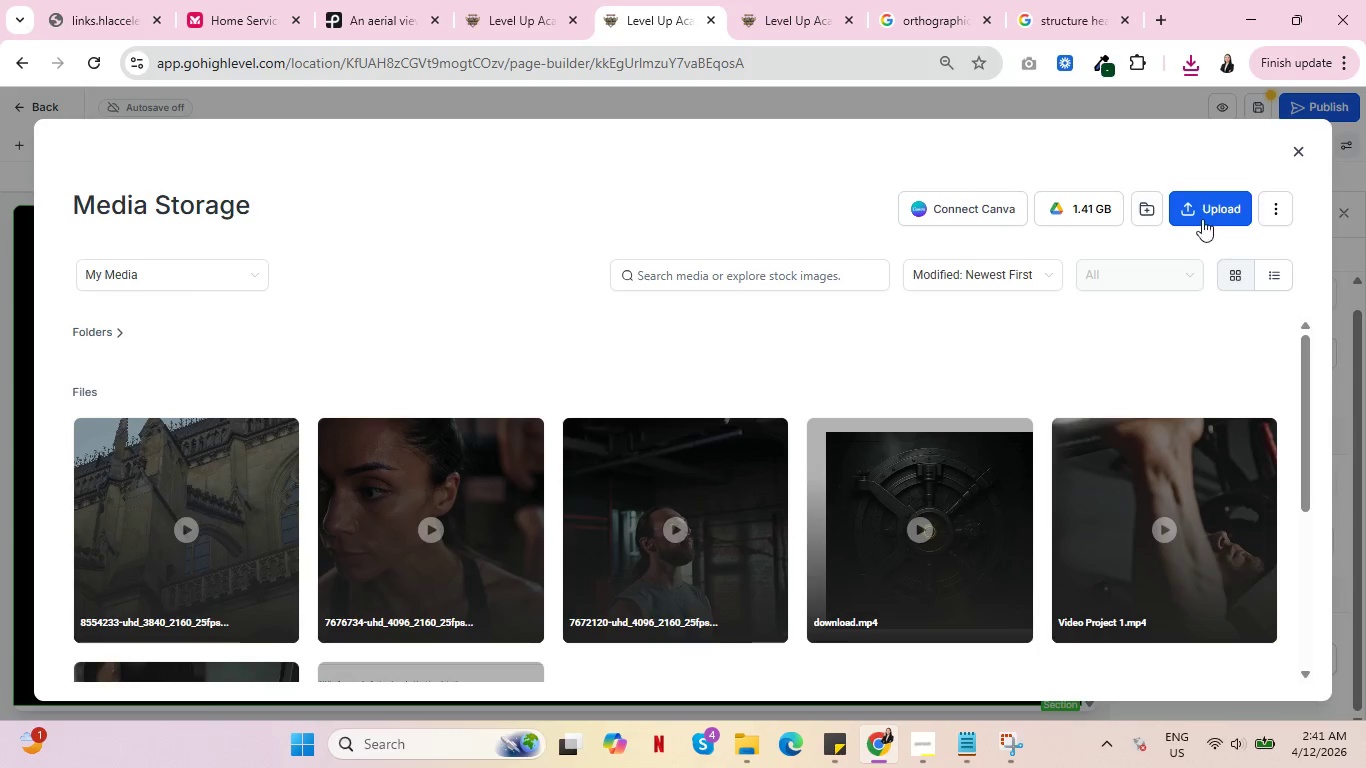 
left_click([1200, 204])
 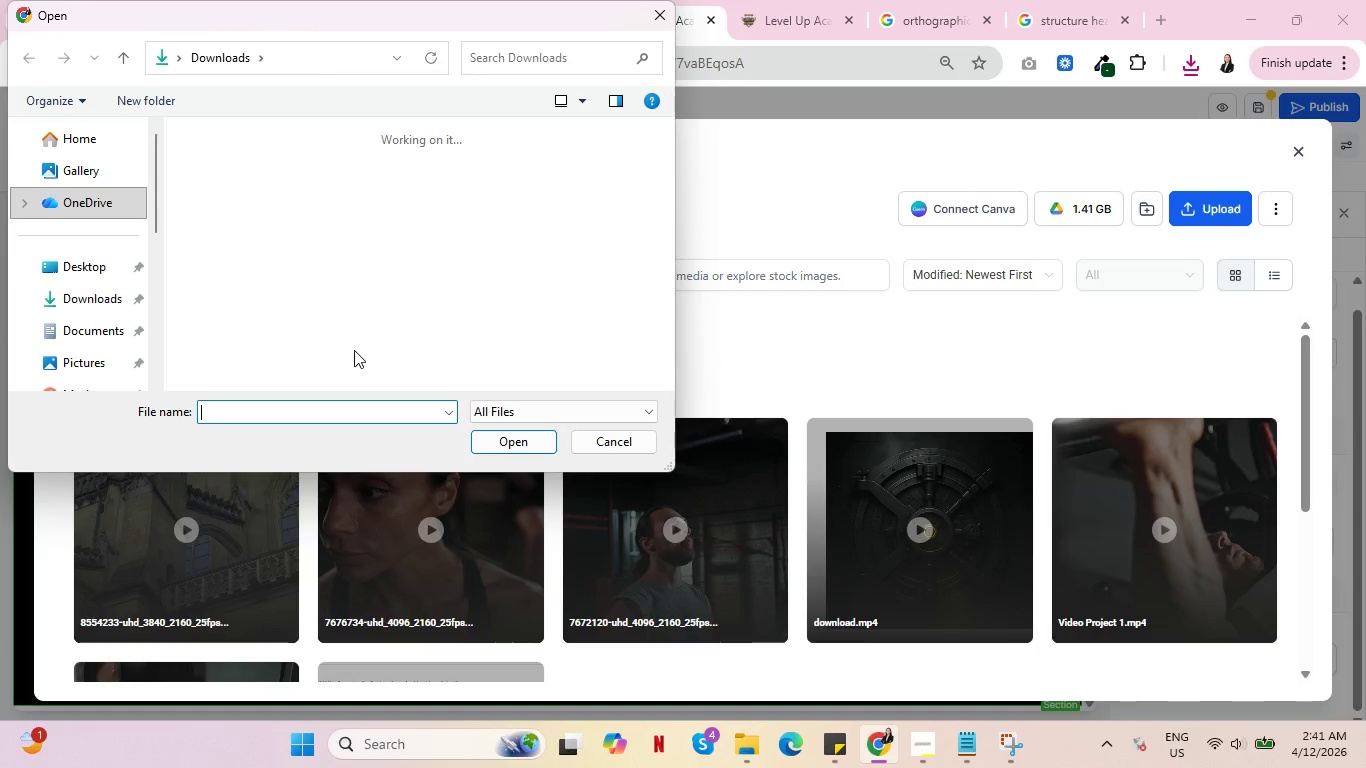 
left_click([218, 234])
 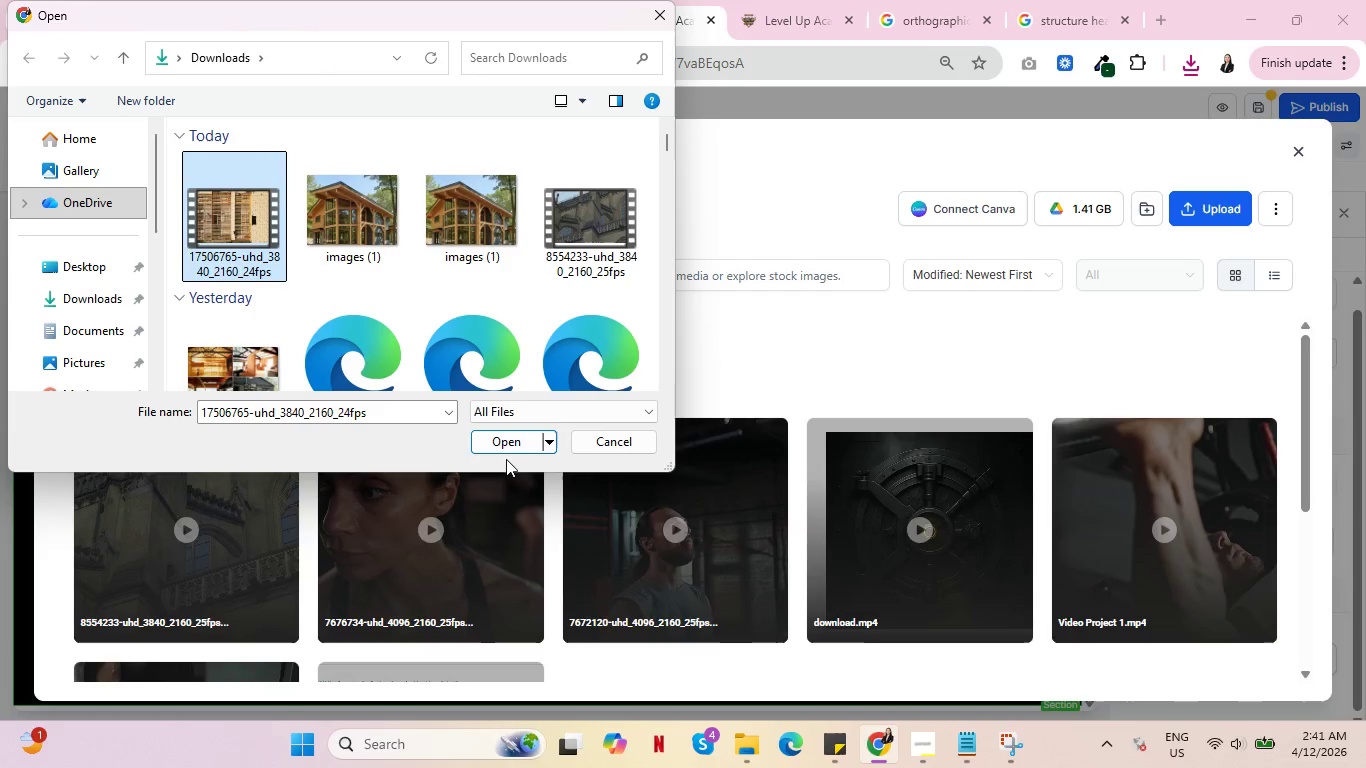 
left_click([508, 456])
 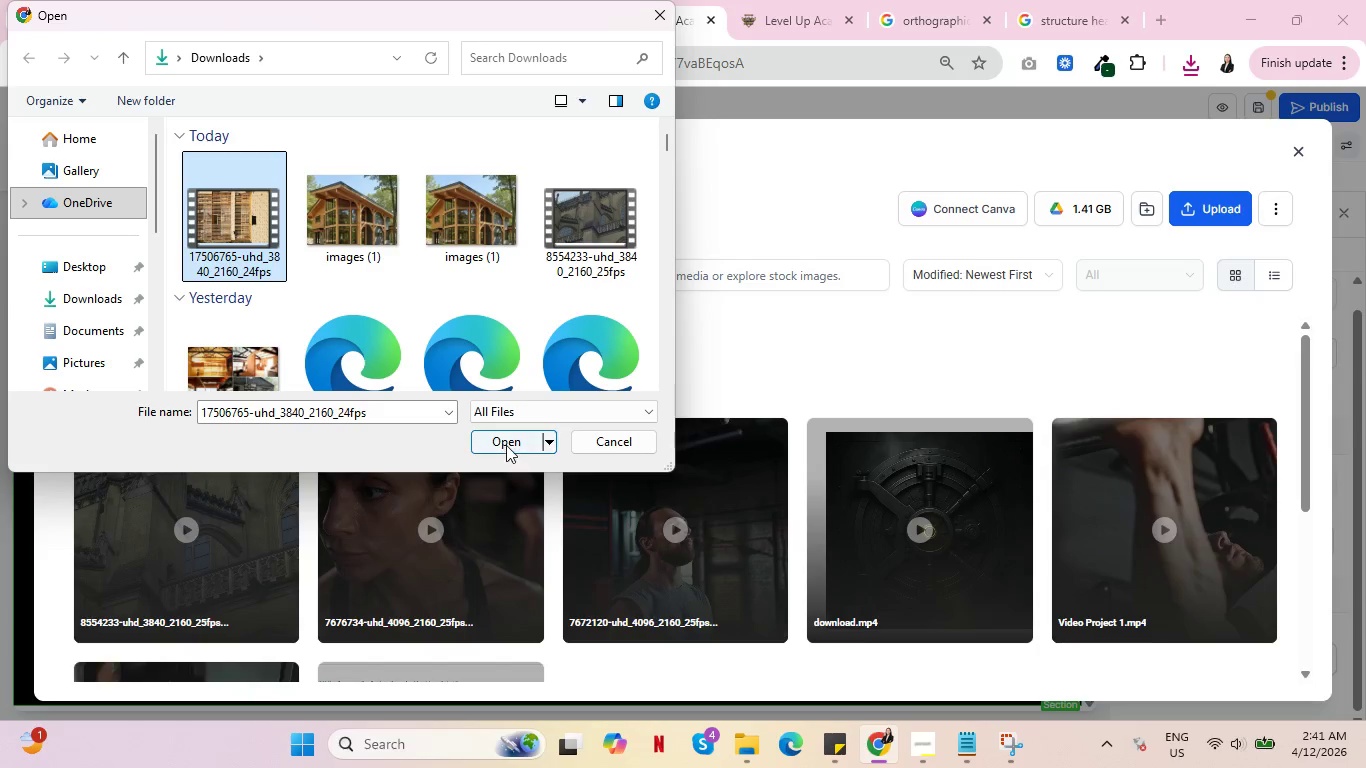 
left_click([506, 445])
 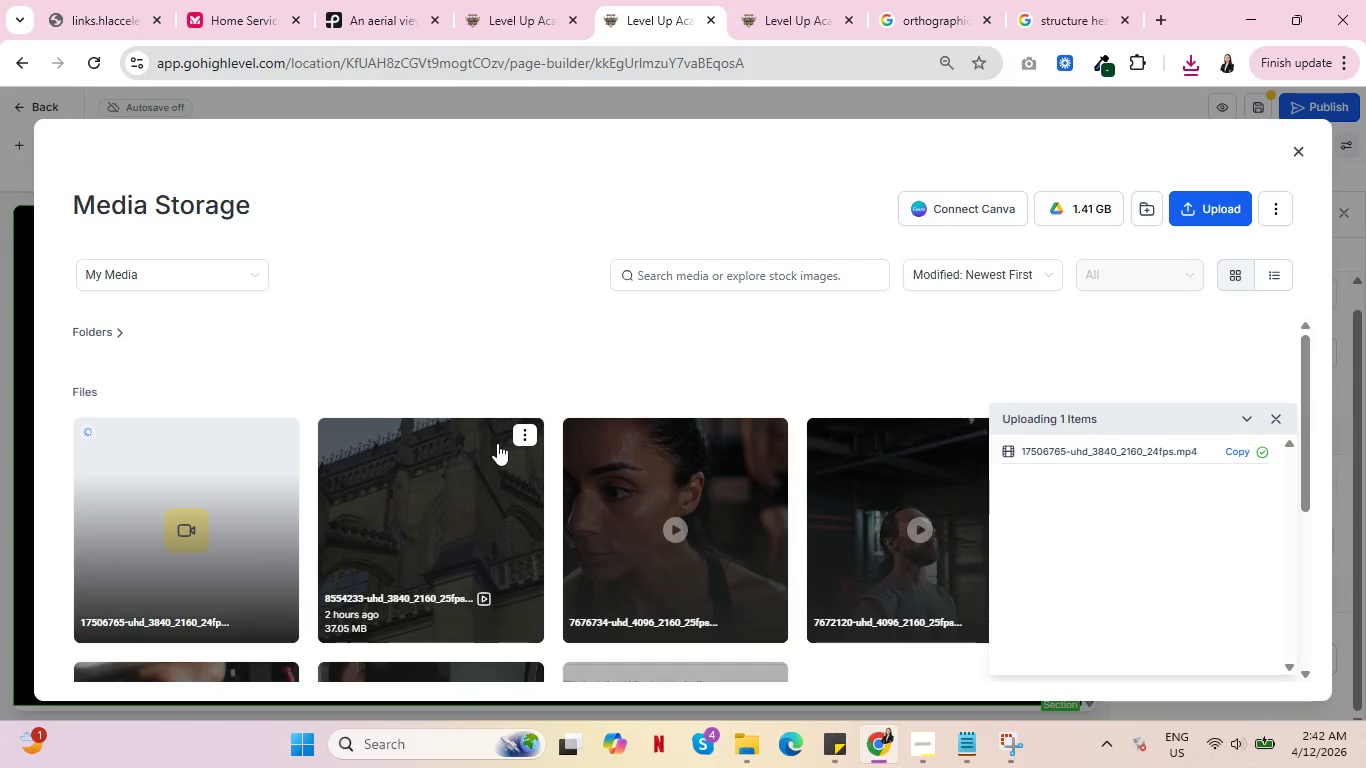 
wait(16.86)
 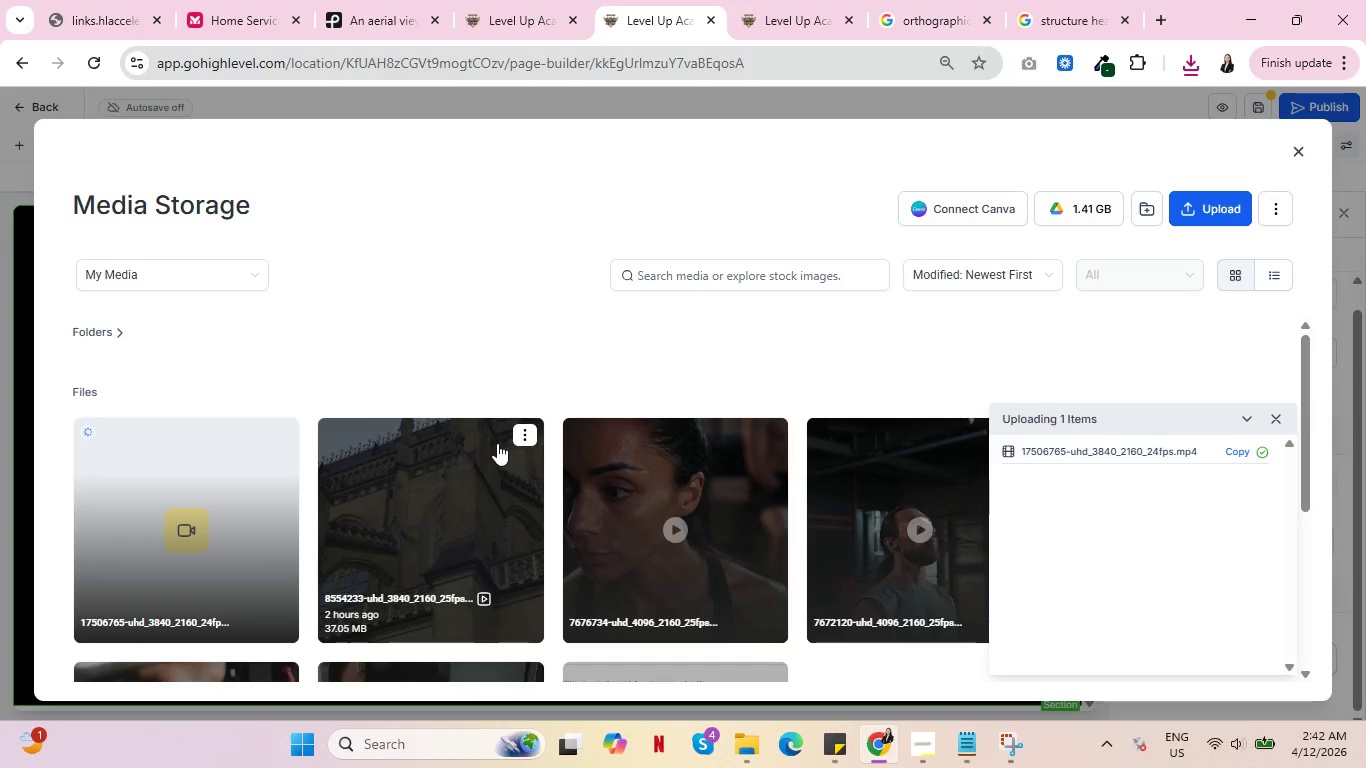 
left_click([165, 512])
 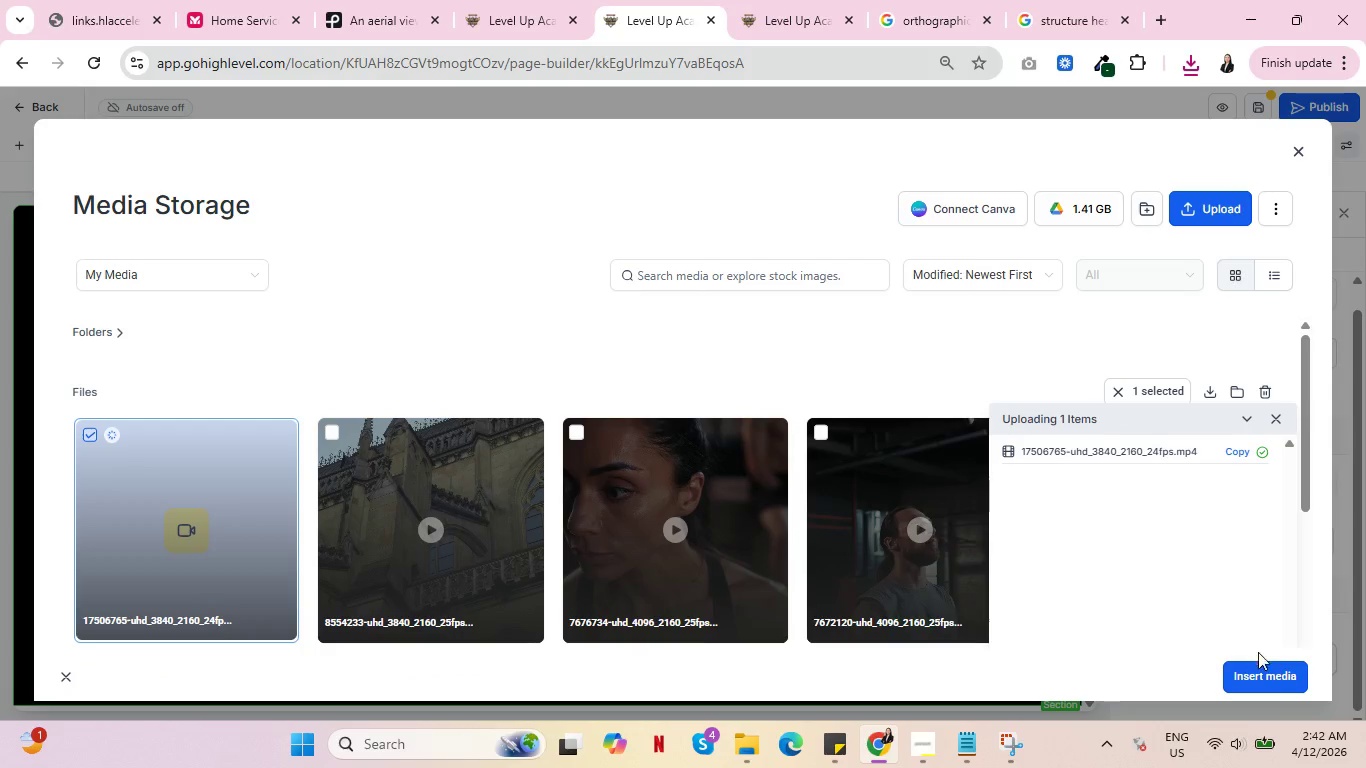 
left_click([1276, 678])
 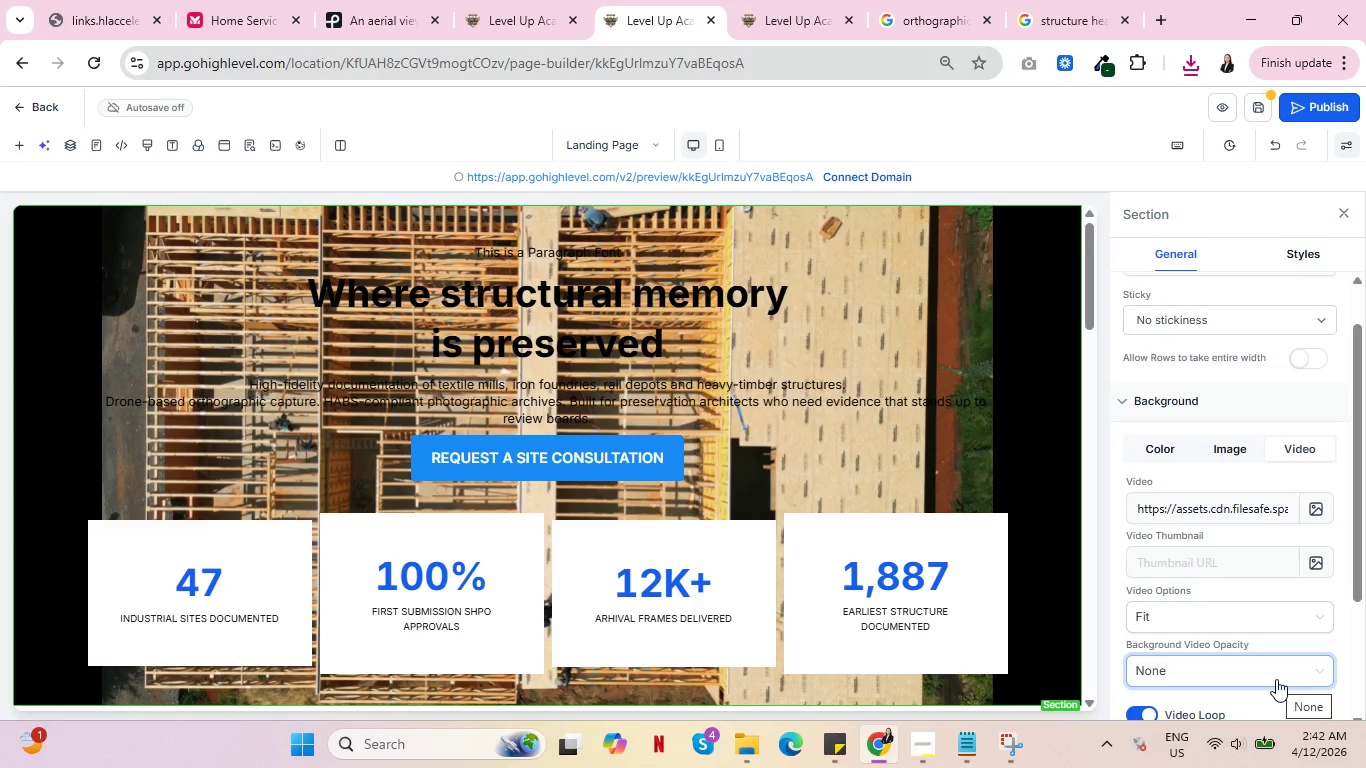 
wait(9.25)
 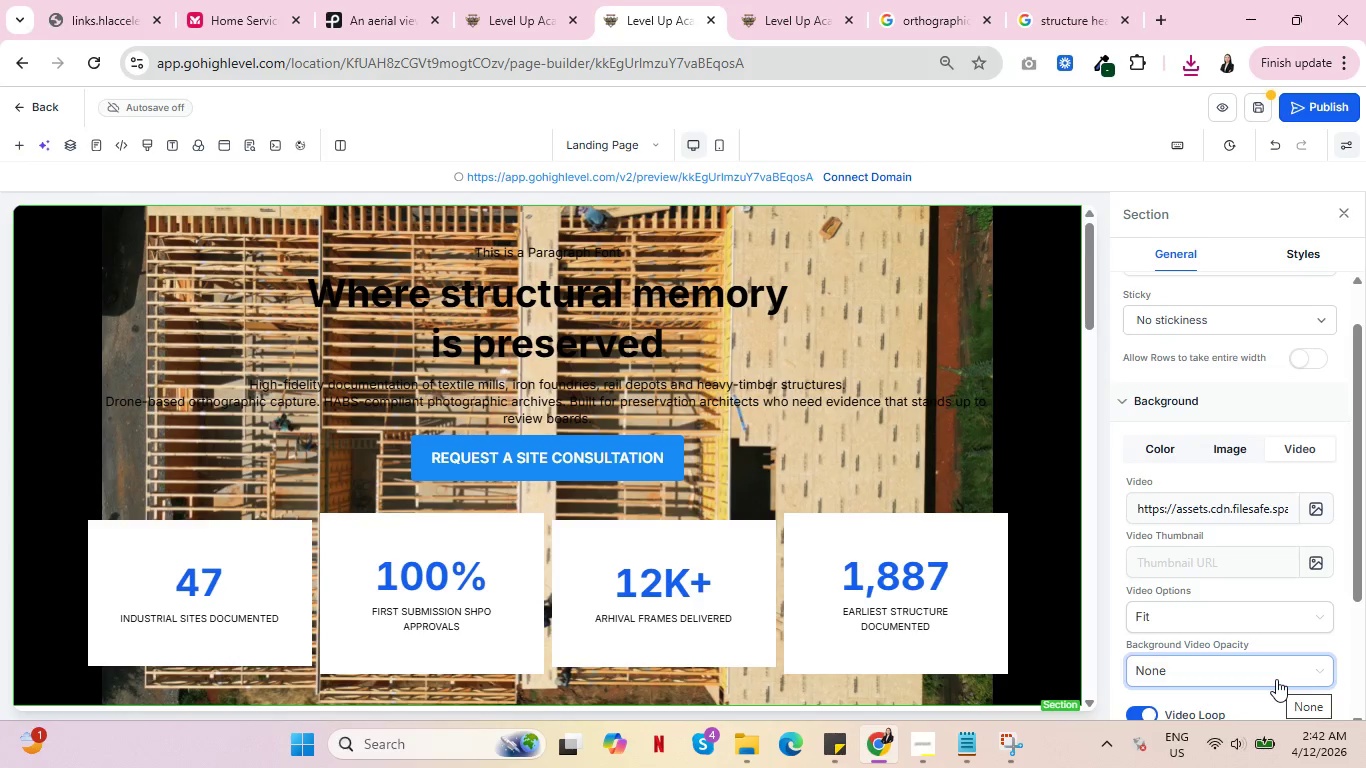 
left_click([1201, 617])
 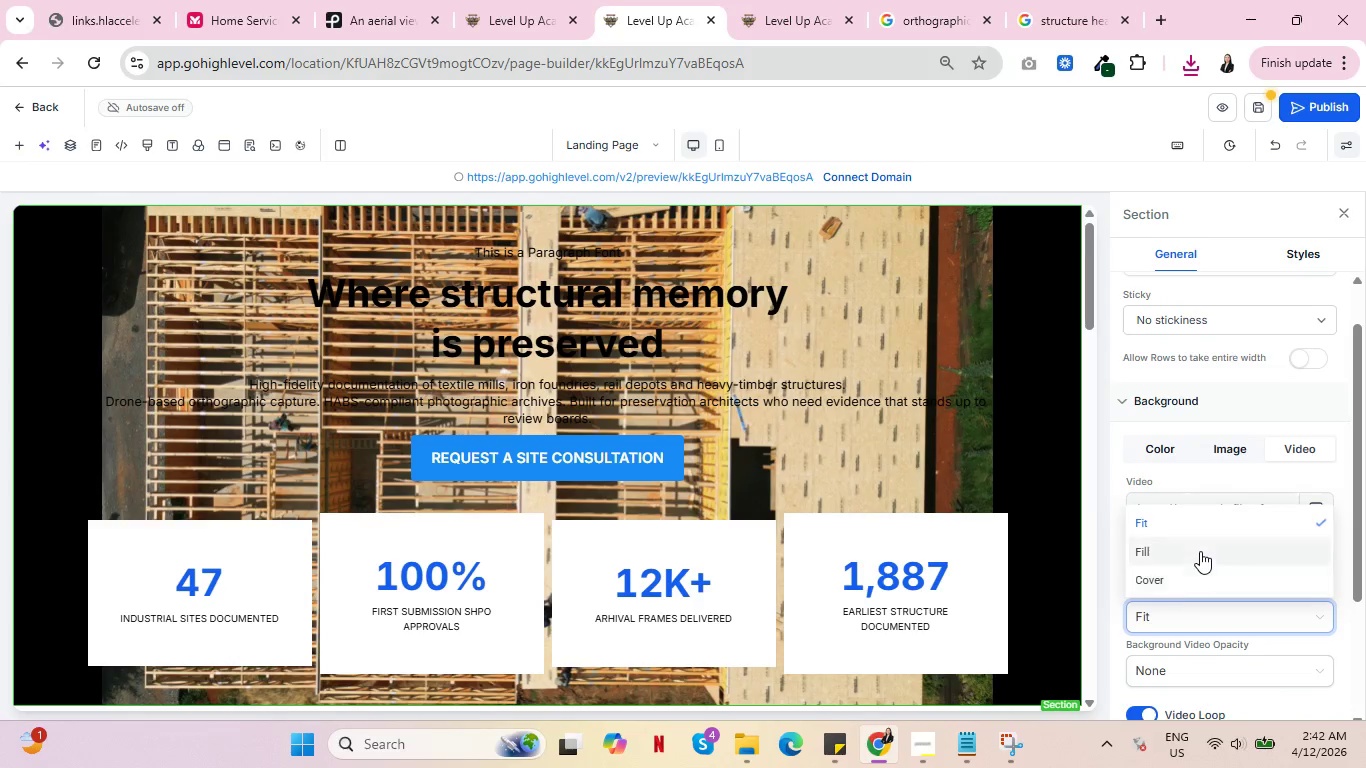 
left_click([1200, 545])
 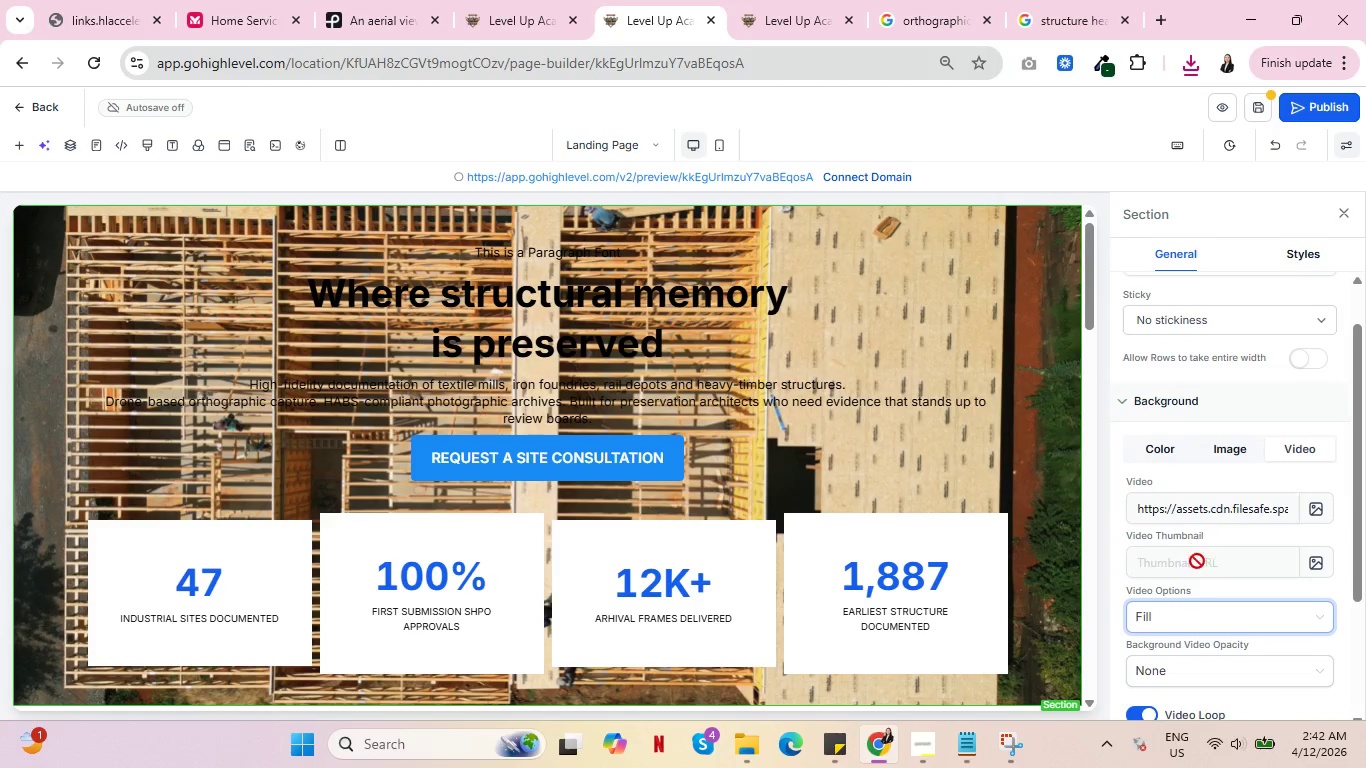 
left_click([1197, 616])
 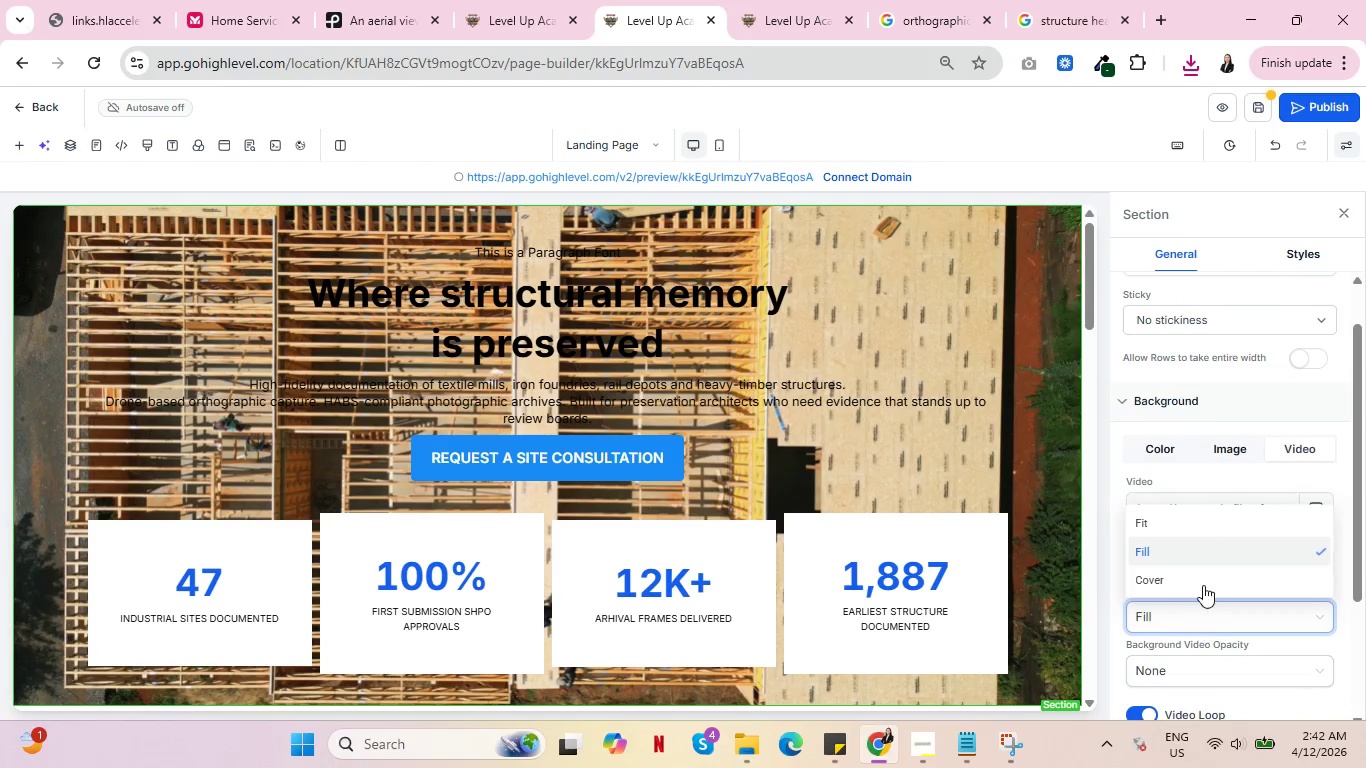 
left_click([1203, 581])
 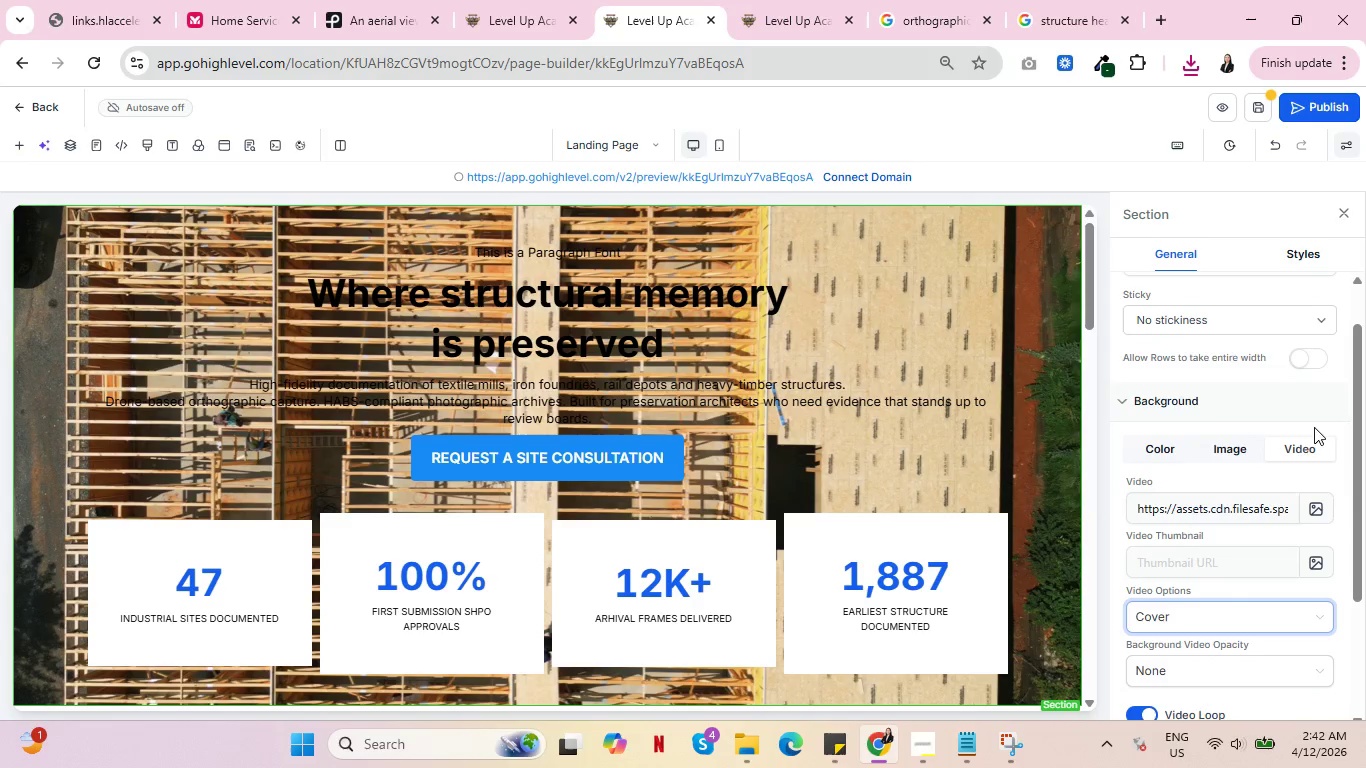 
left_click([1265, 669])
 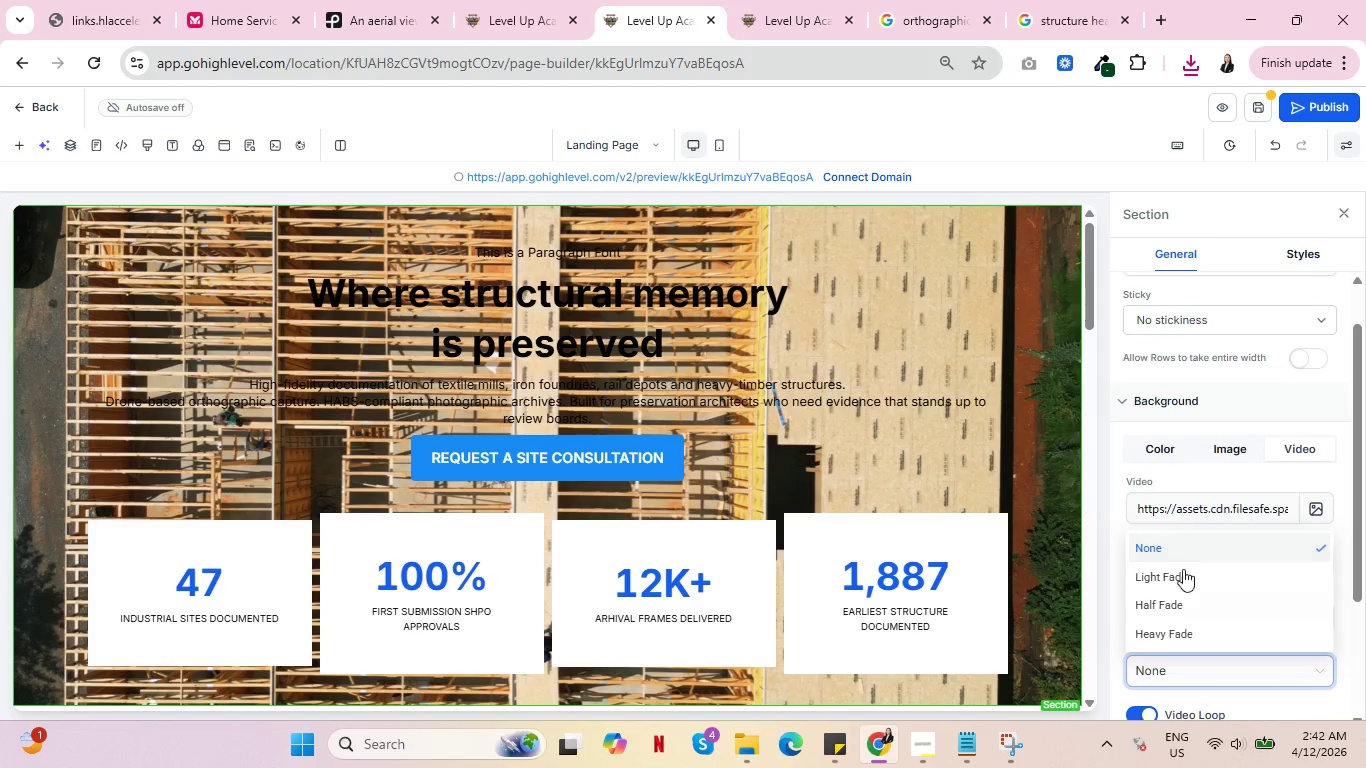 
left_click([1183, 568])
 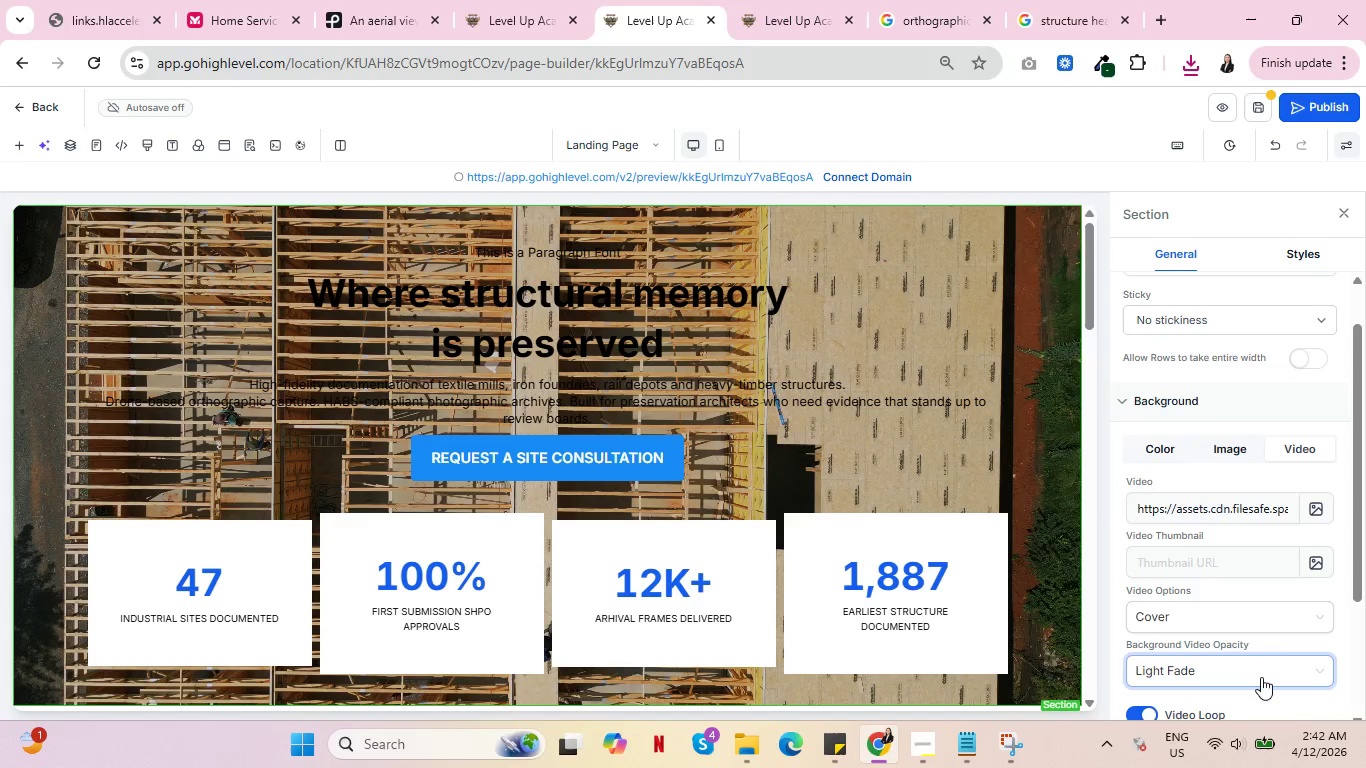 
left_click([1260, 672])
 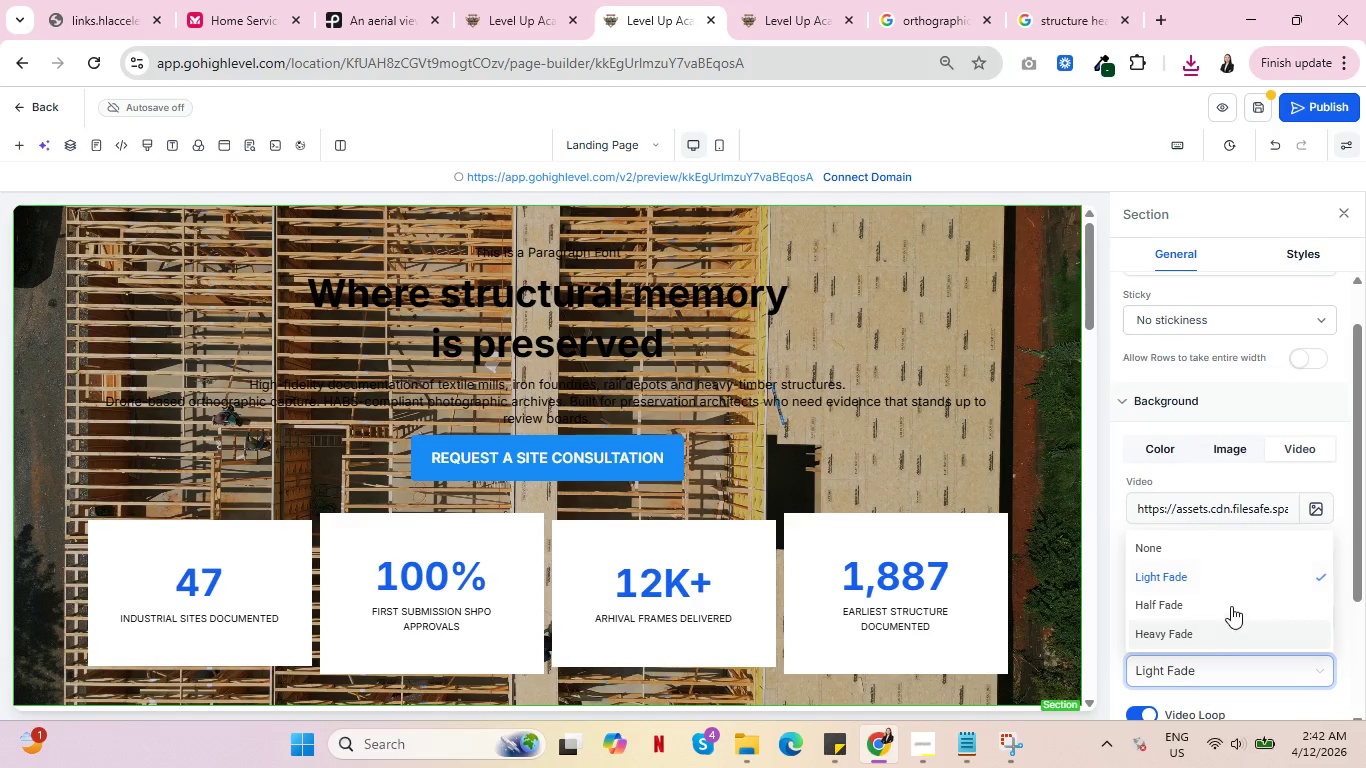 
left_click([1231, 606])
 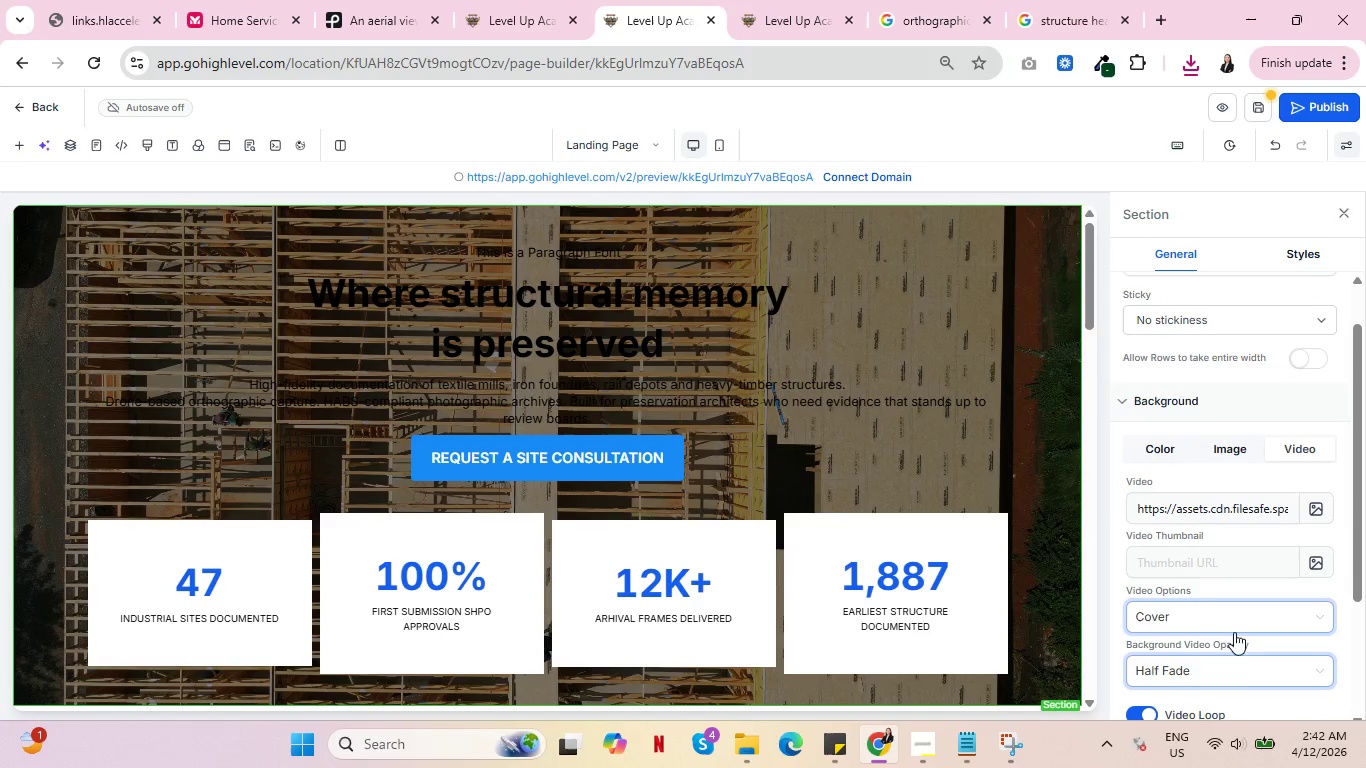 
left_click([1240, 679])
 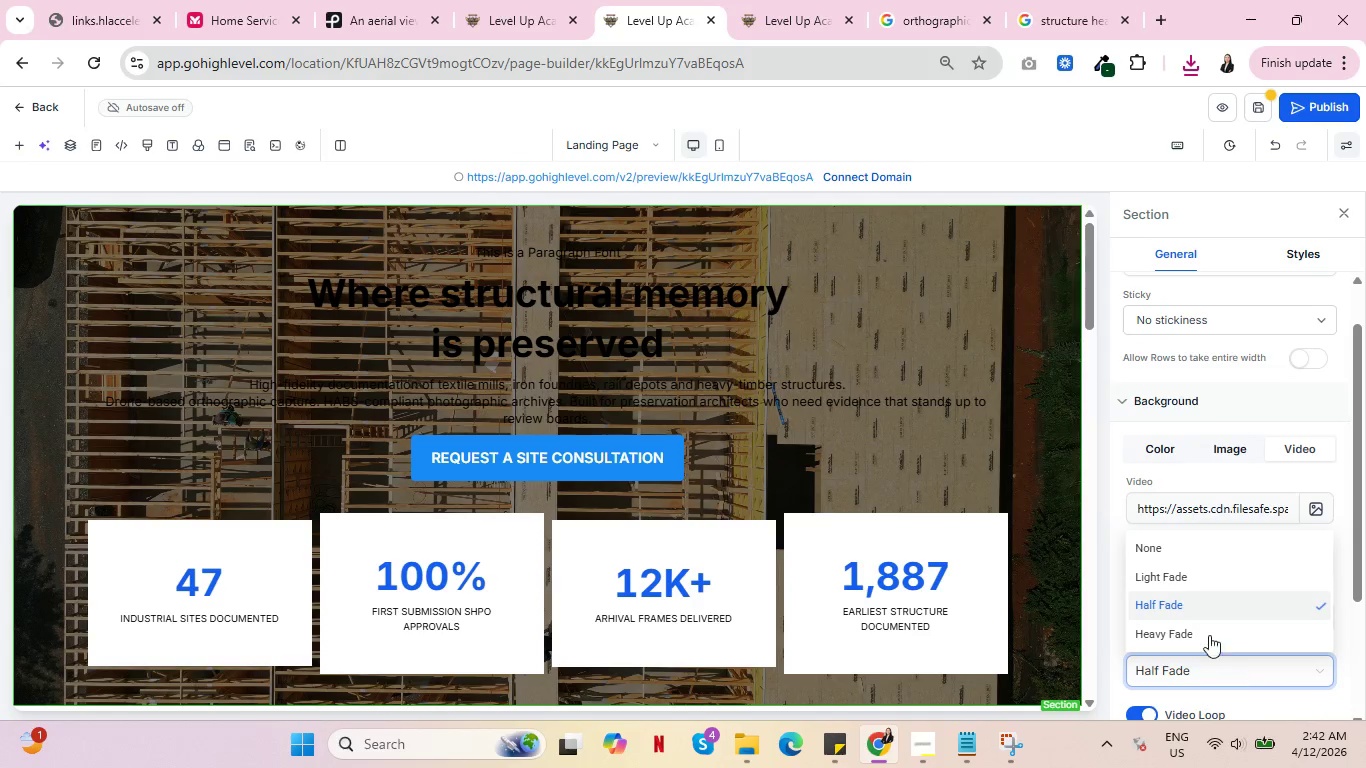 
left_click([1208, 631])
 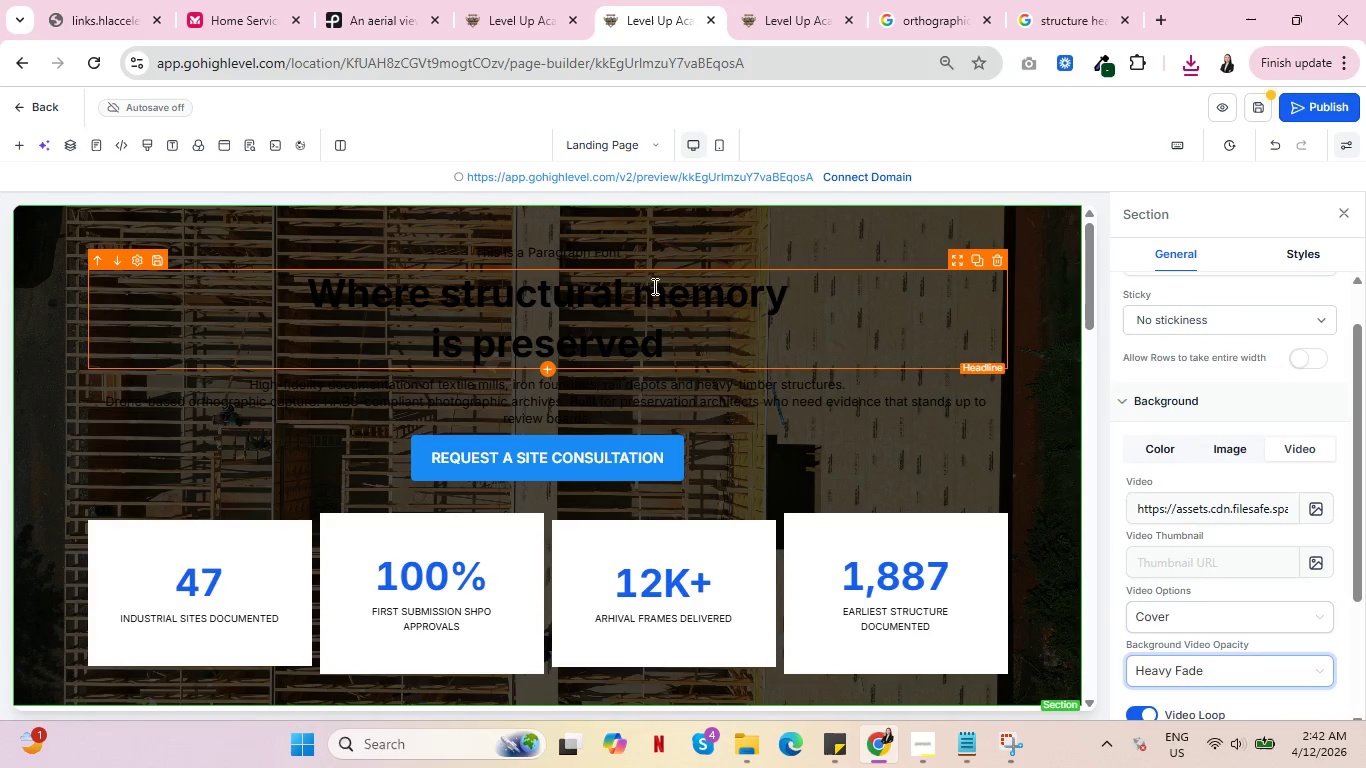 
scroll: coordinate [944, 462], scroll_direction: down, amount: 1.0
 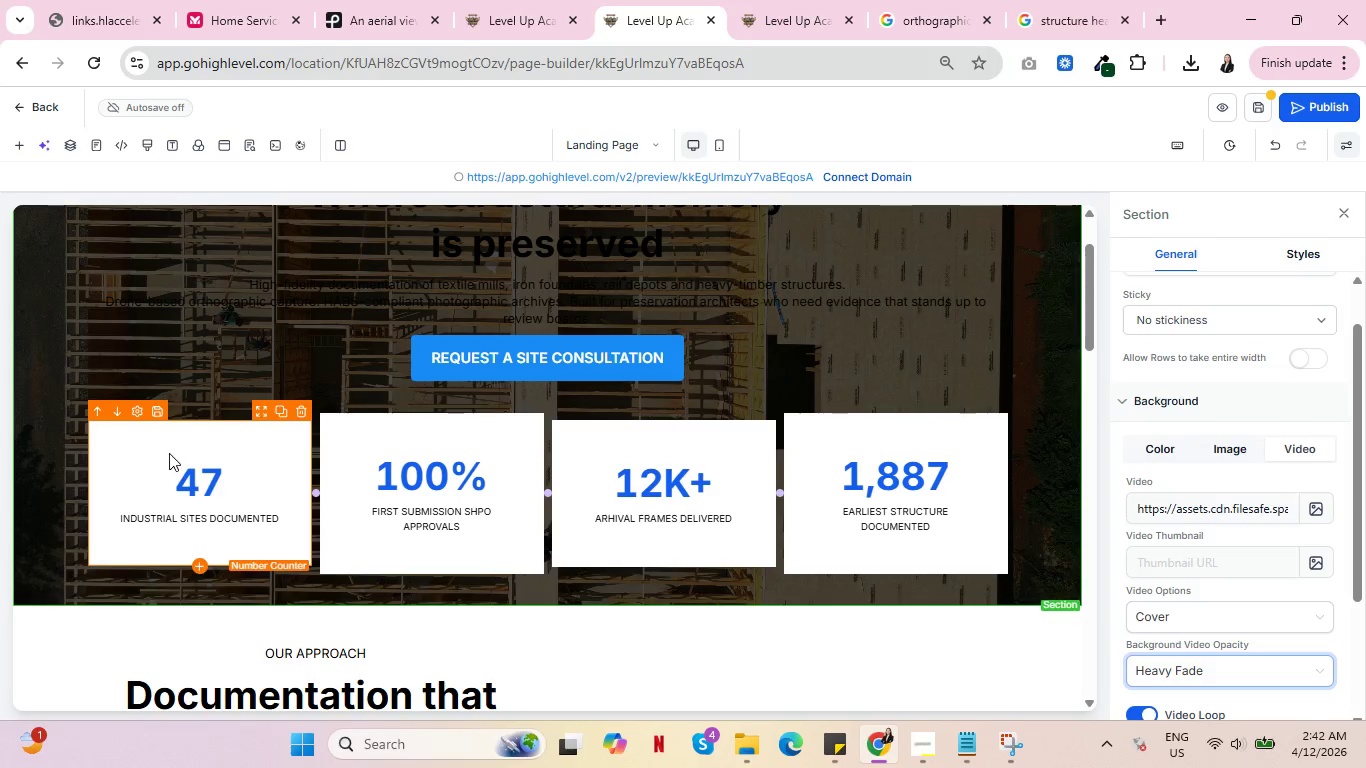 
left_click([169, 453])
 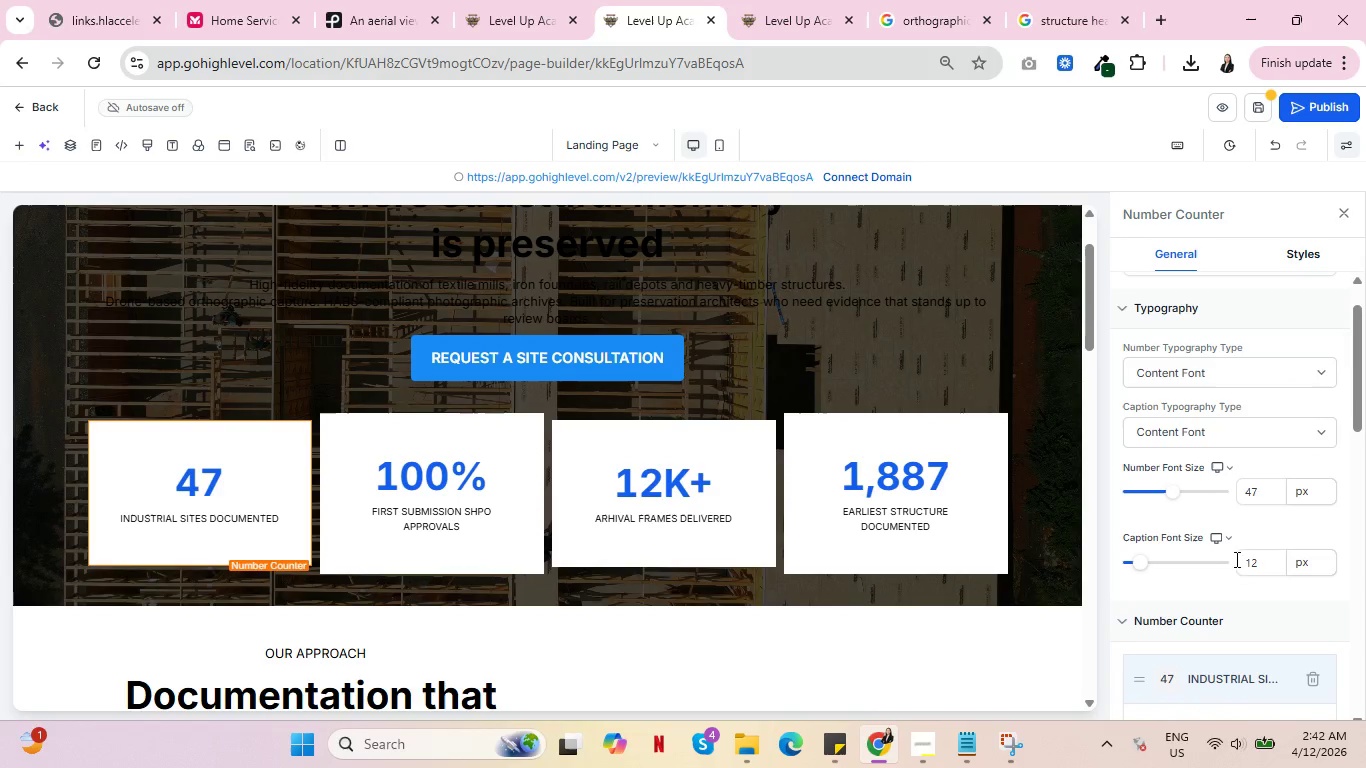 
scroll: coordinate [1278, 559], scroll_direction: down, amount: 12.0
 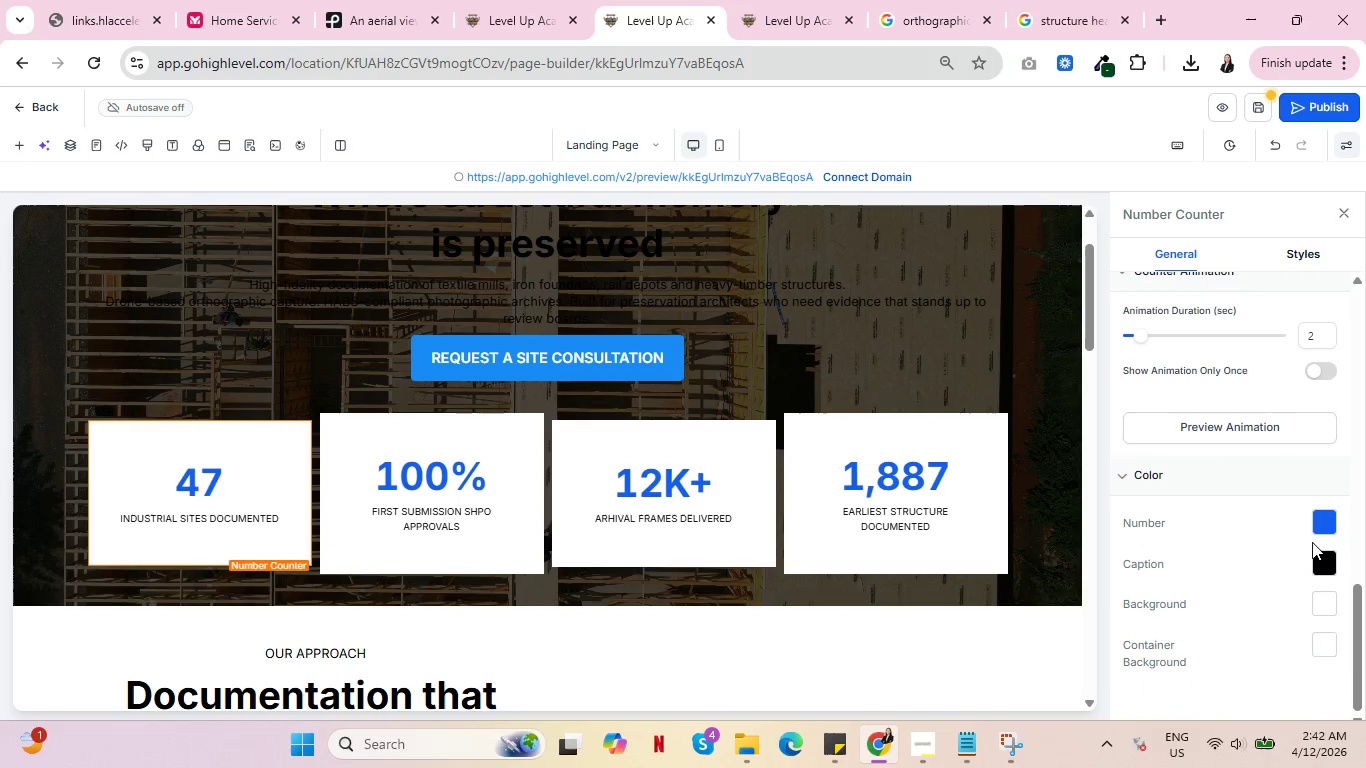 
left_click([1327, 521])
 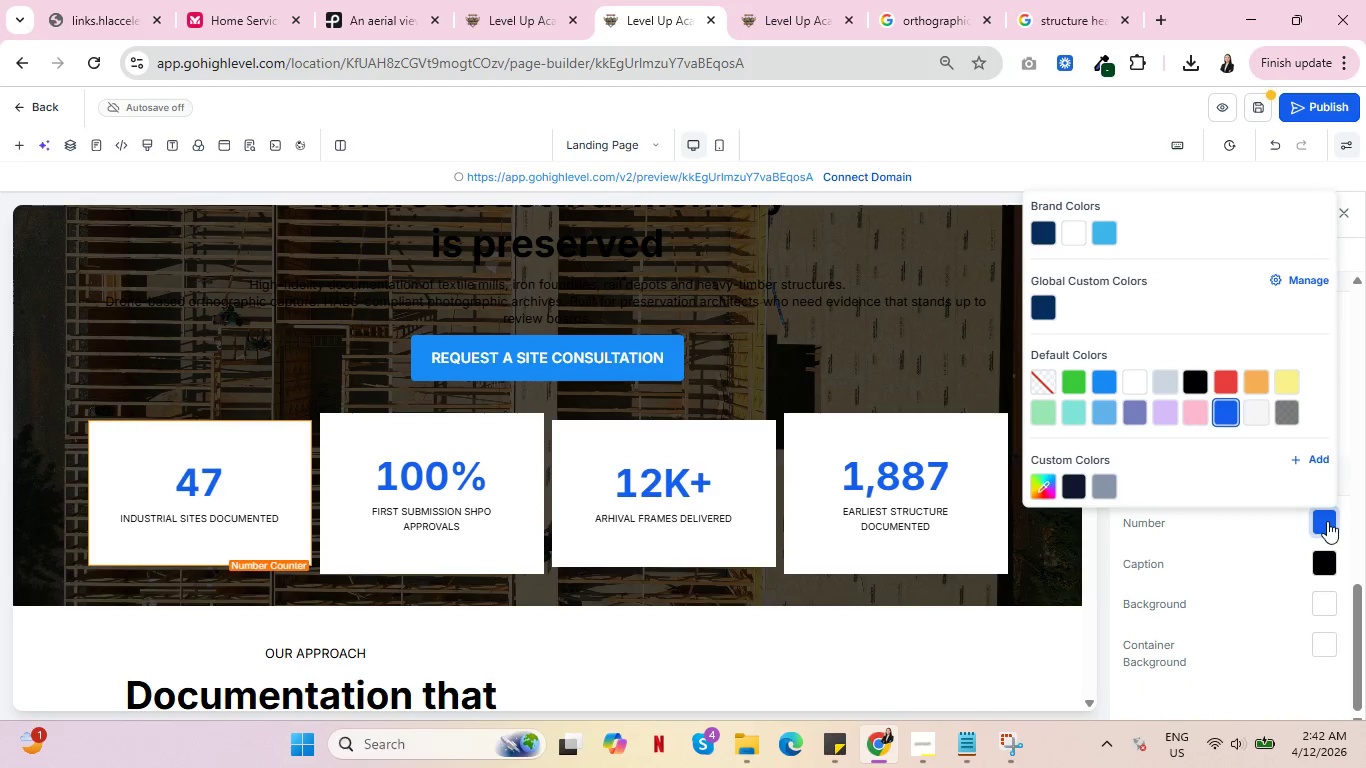 
mouse_move([1256, 409])
 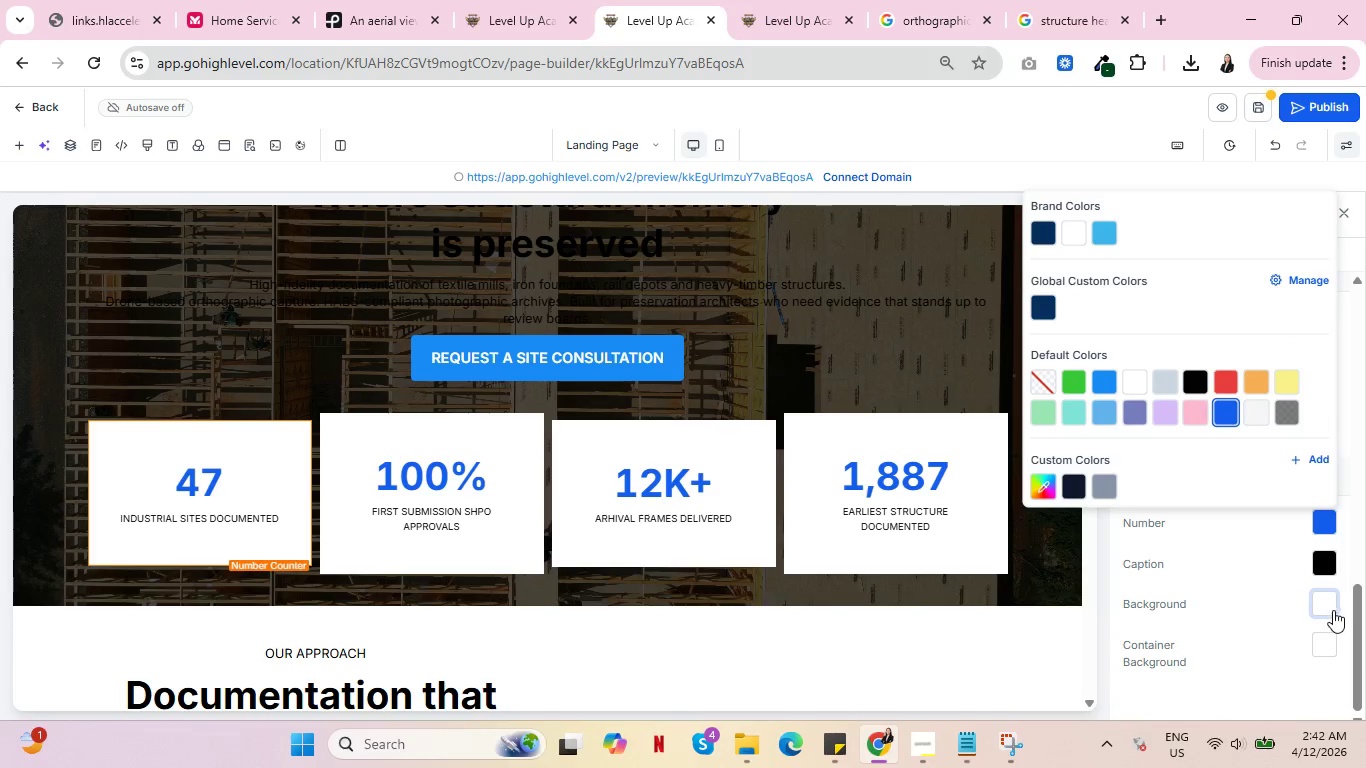 
left_click([1333, 607])
 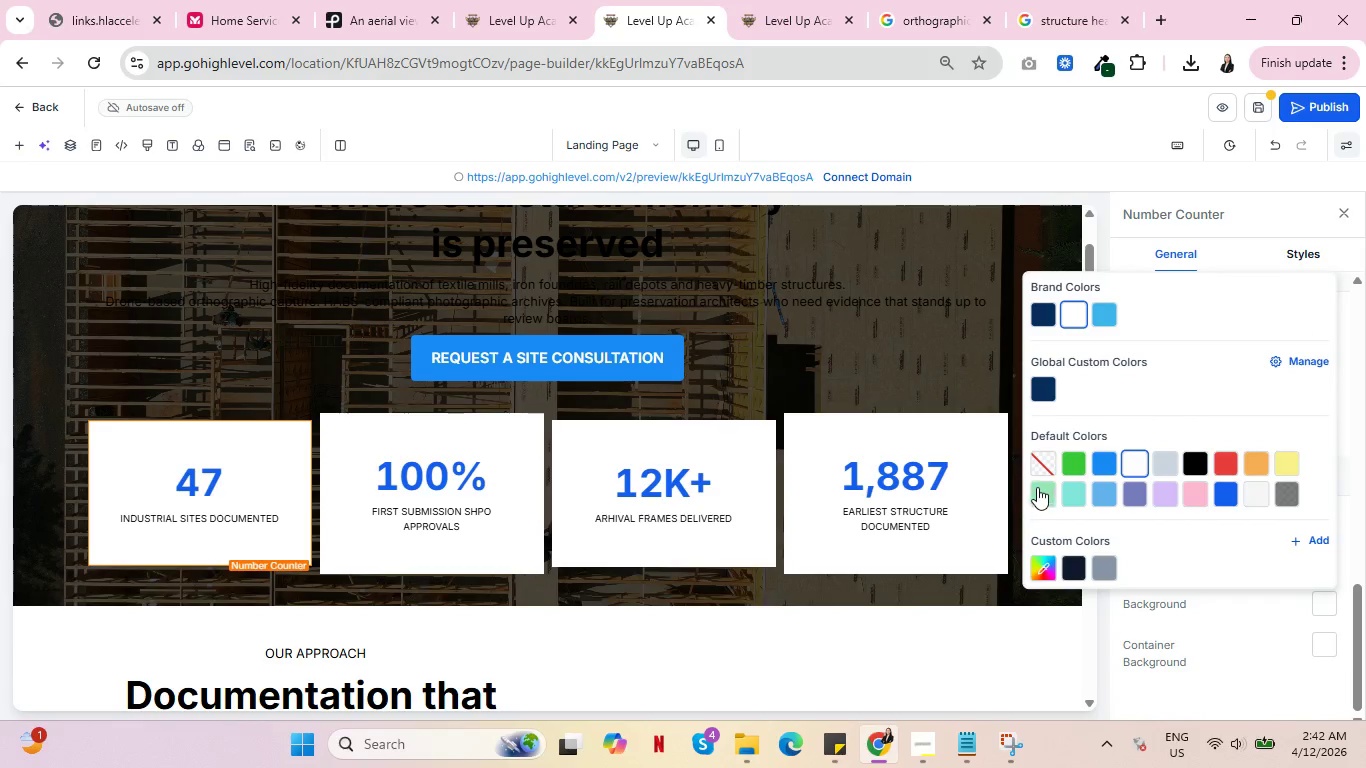 
left_click([1041, 467])
 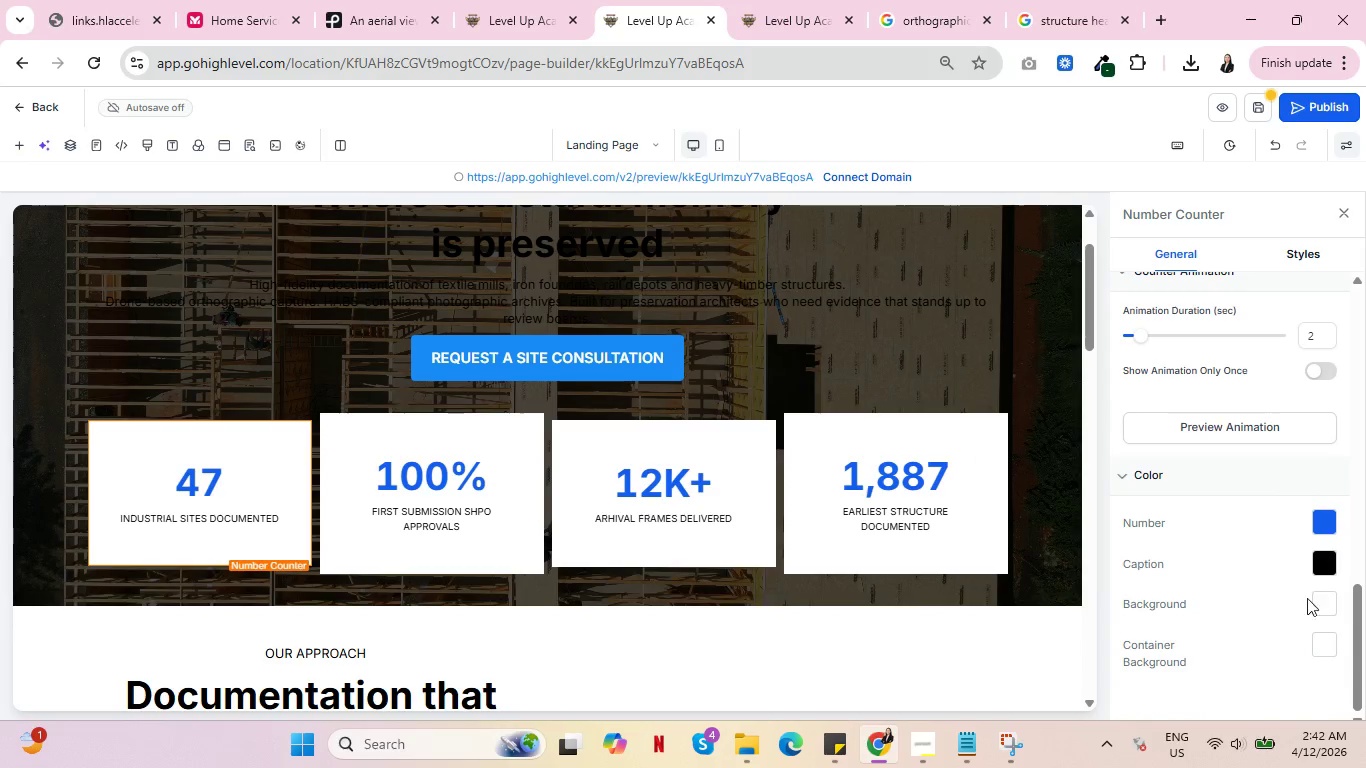 
left_click([1338, 599])
 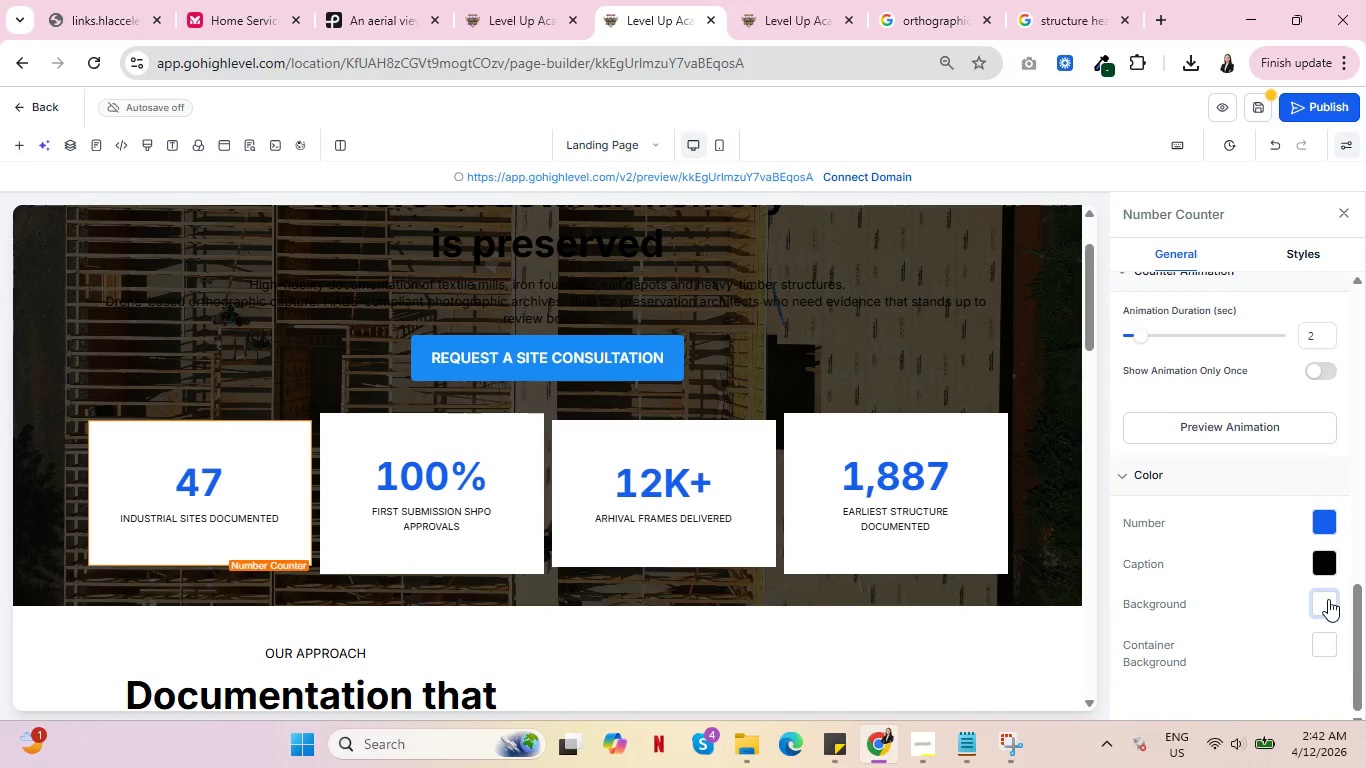 
left_click([1328, 599])
 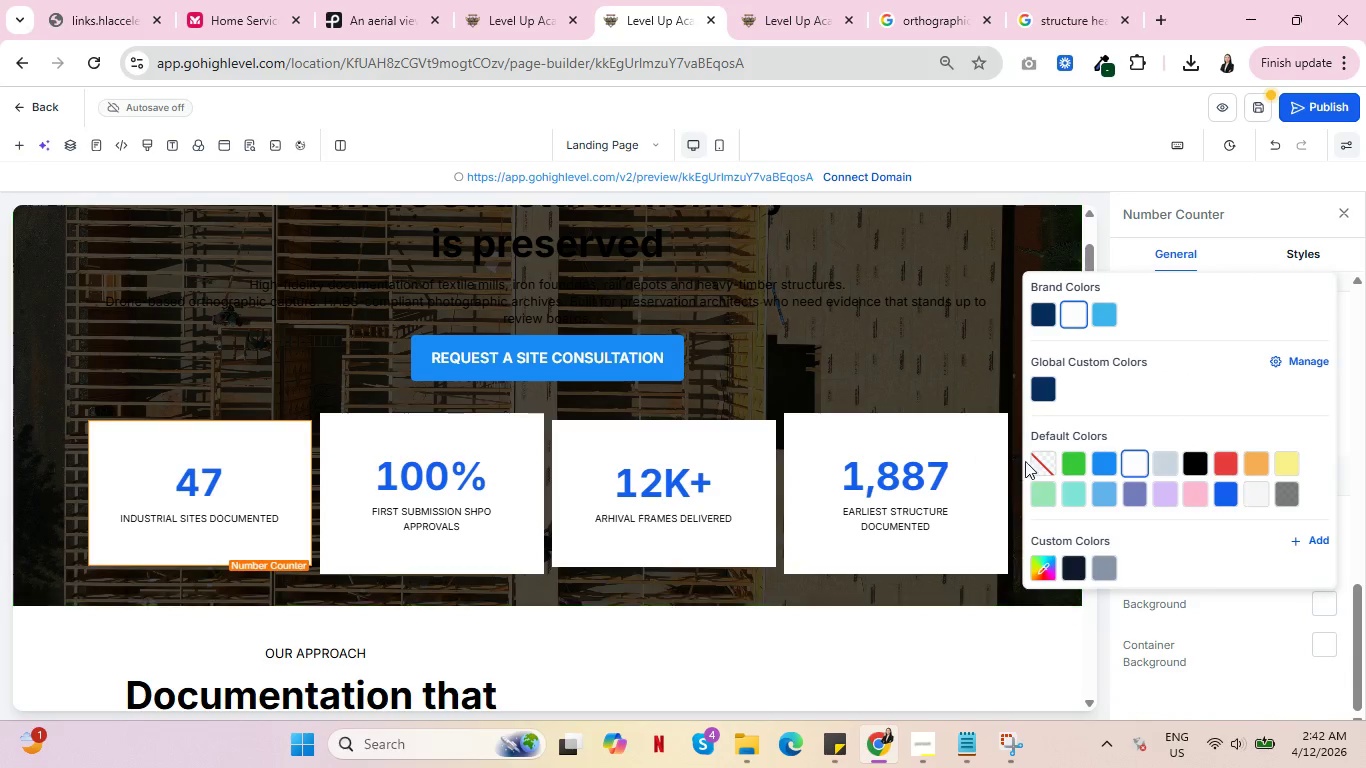 
left_click([1042, 461])
 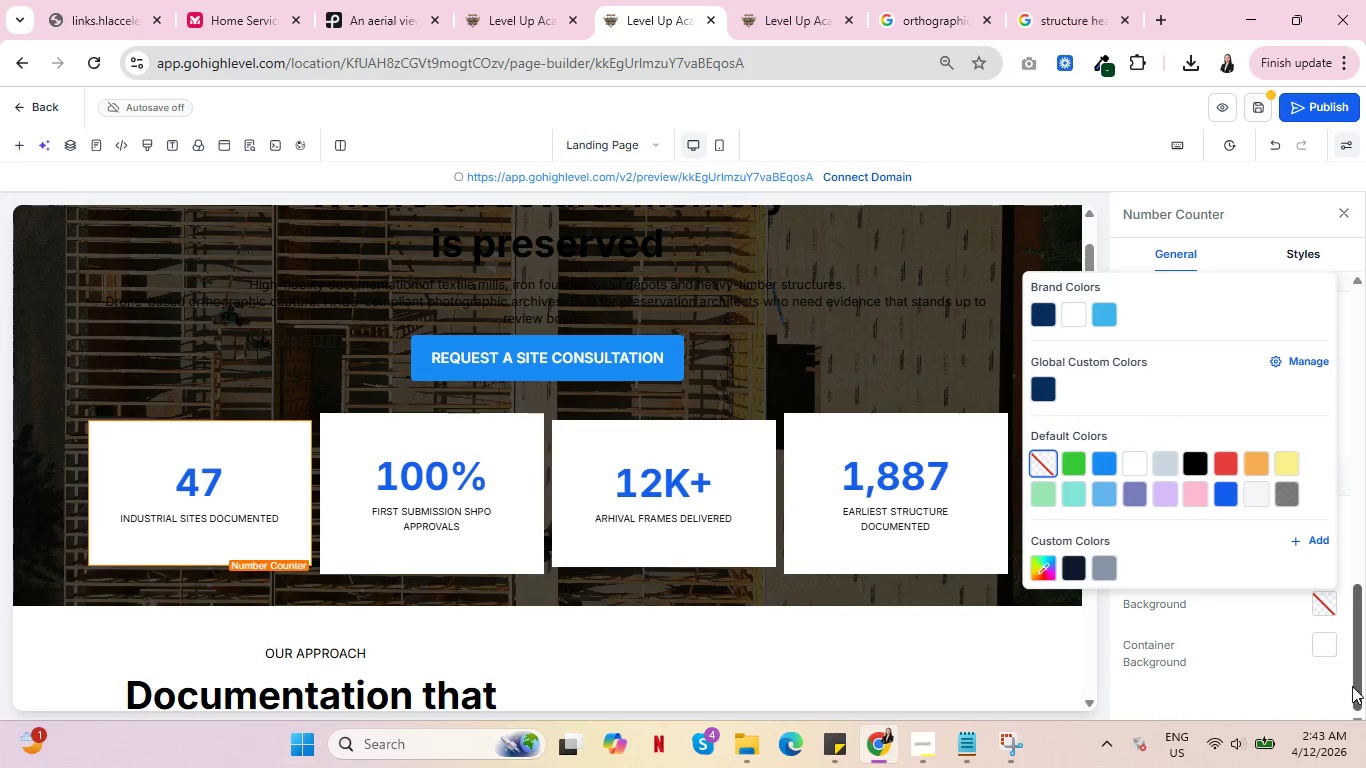 
left_click([1329, 647])
 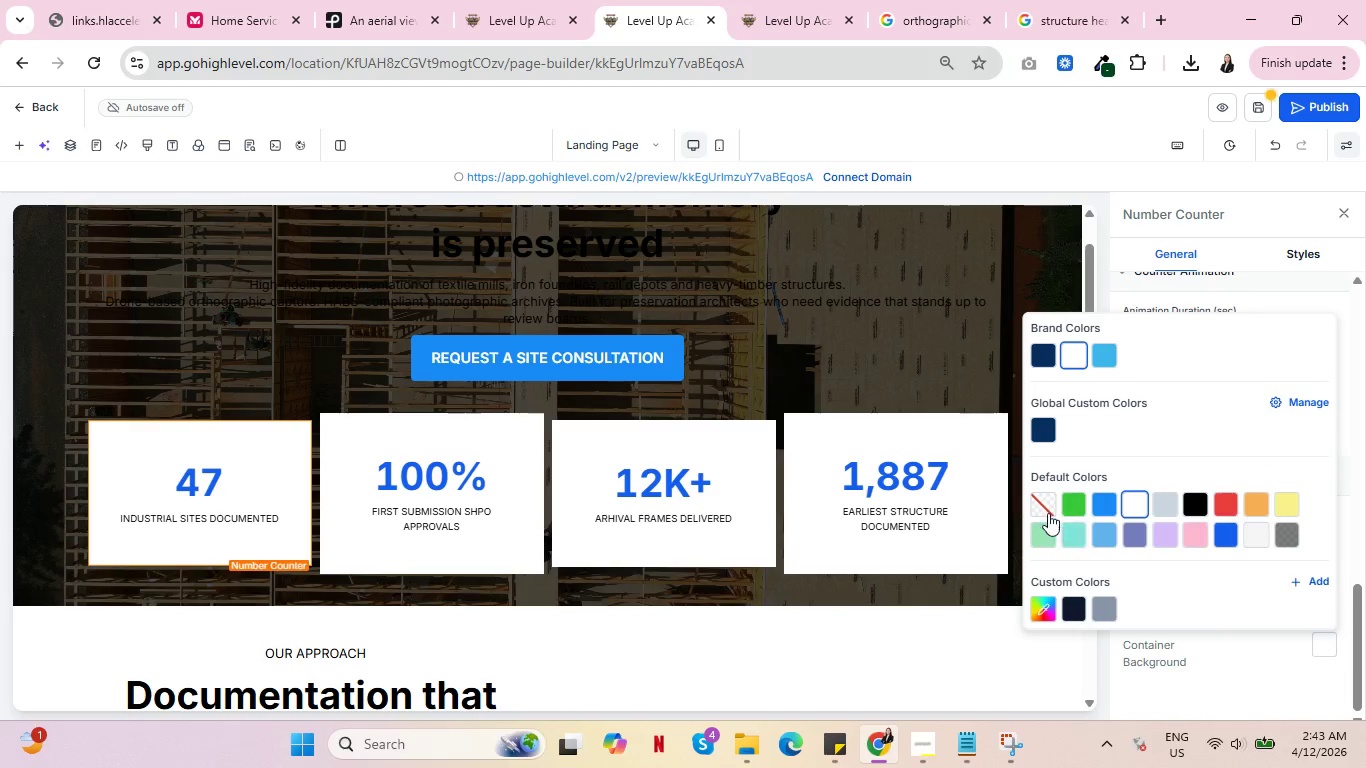 
left_click([1042, 506])
 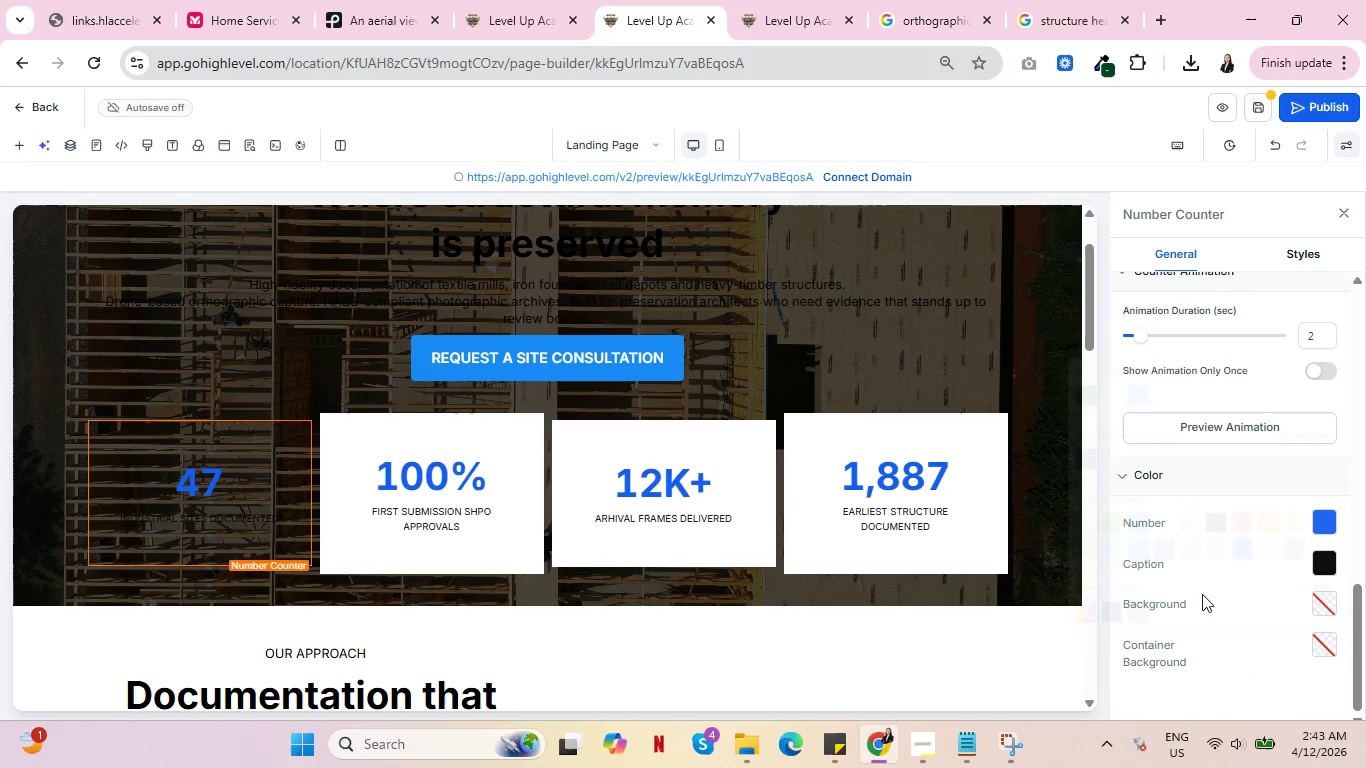 
scroll: coordinate [973, 503], scroll_direction: up, amount: 3.0
 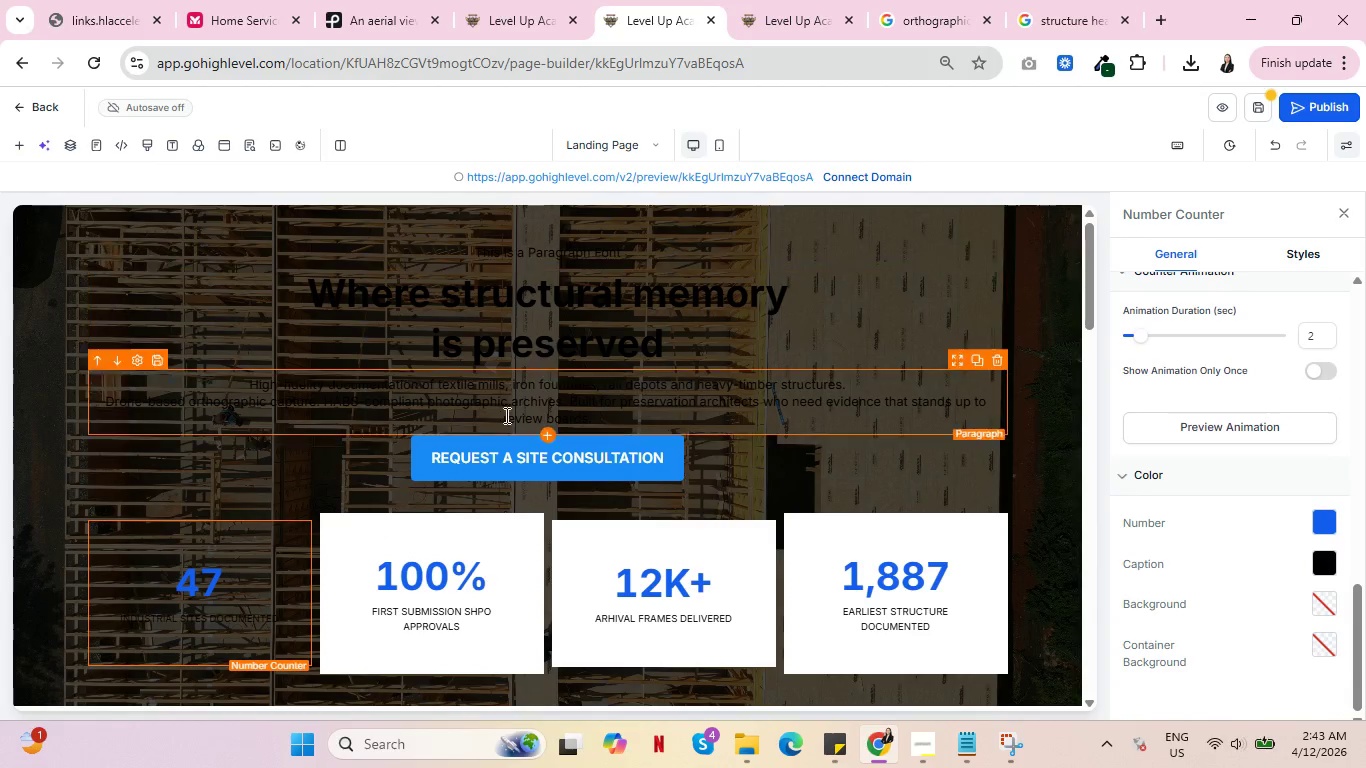 
wait(5.38)
 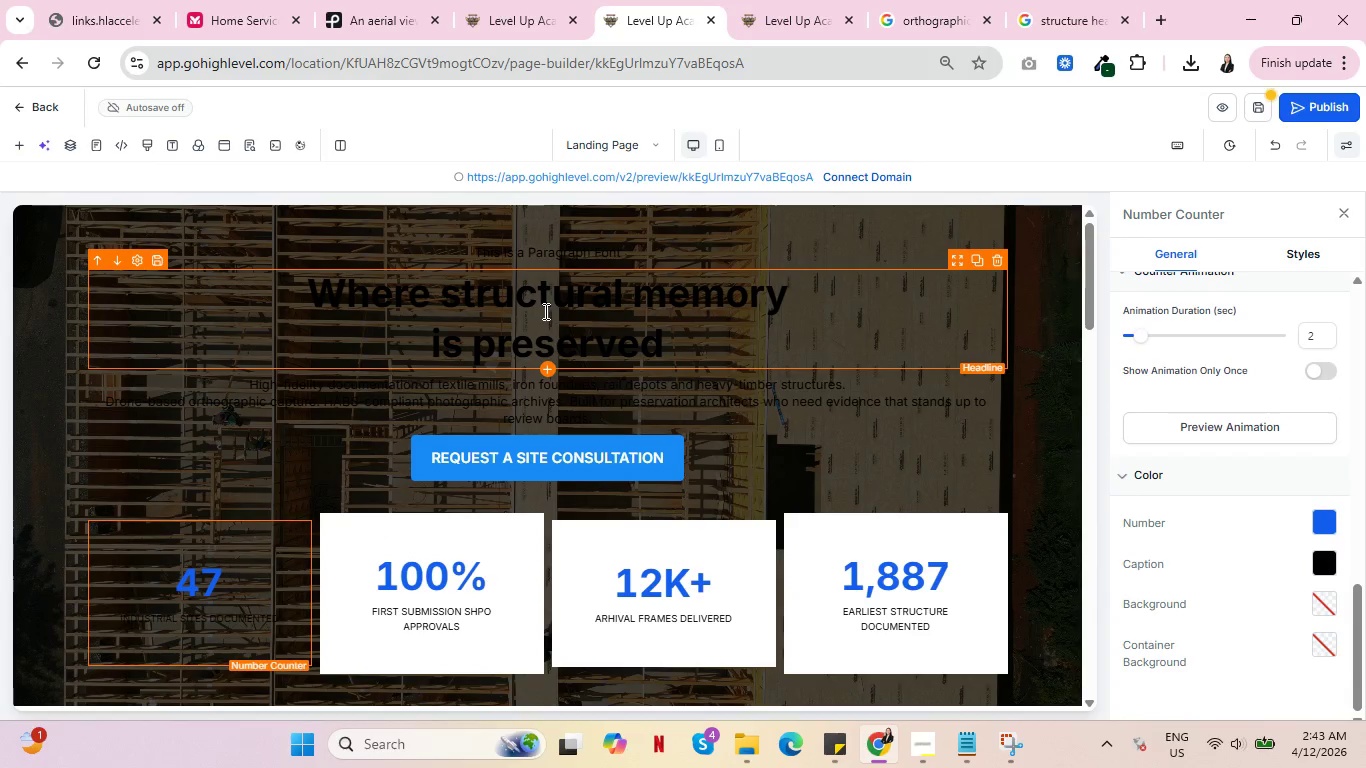 
left_click([598, 254])
 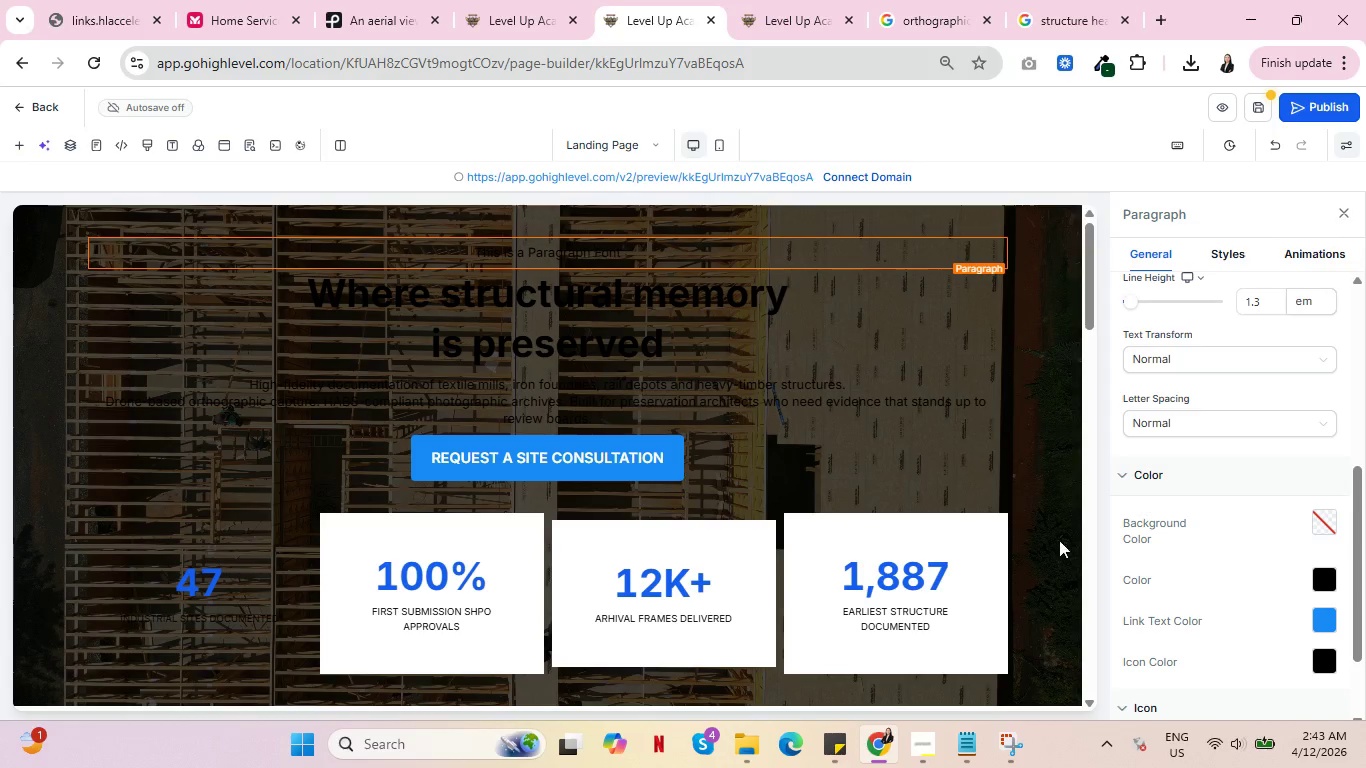 
wait(5.23)
 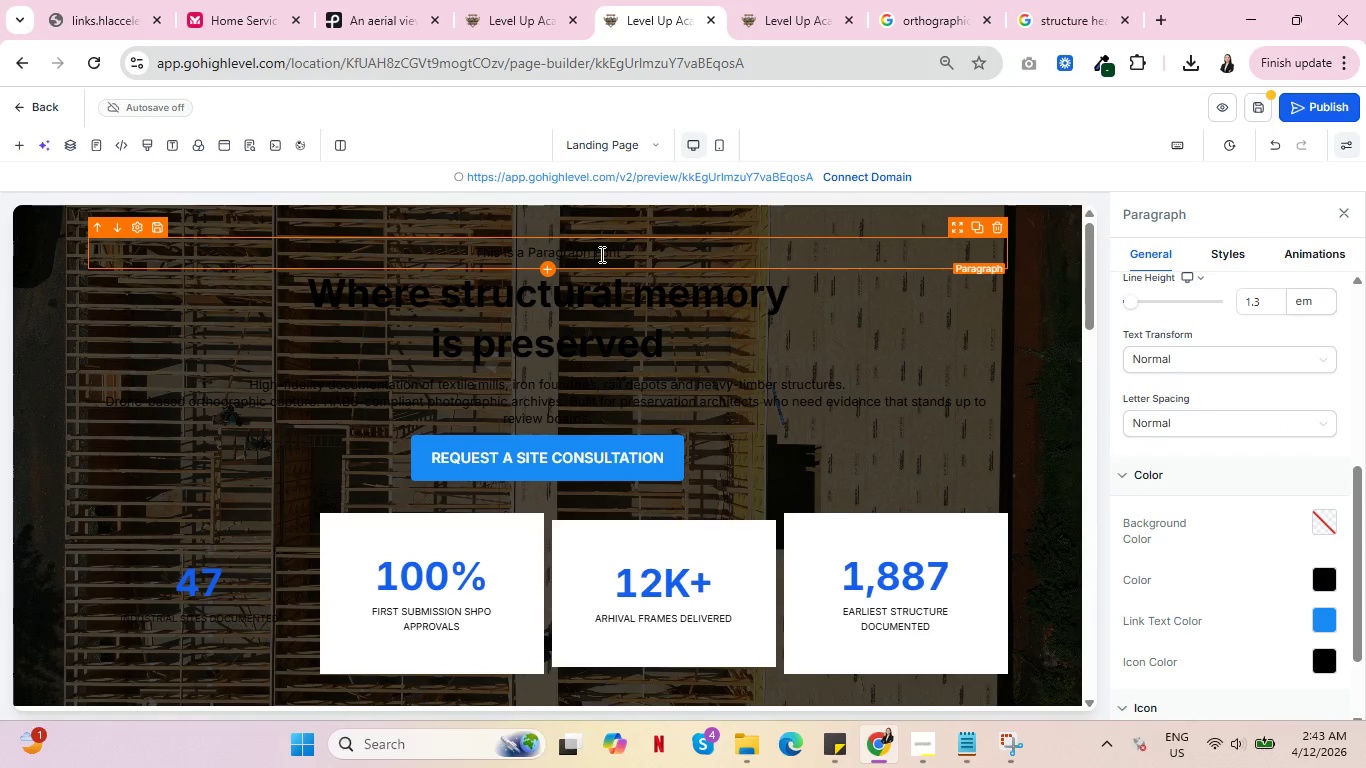 
left_click([198, 620])
 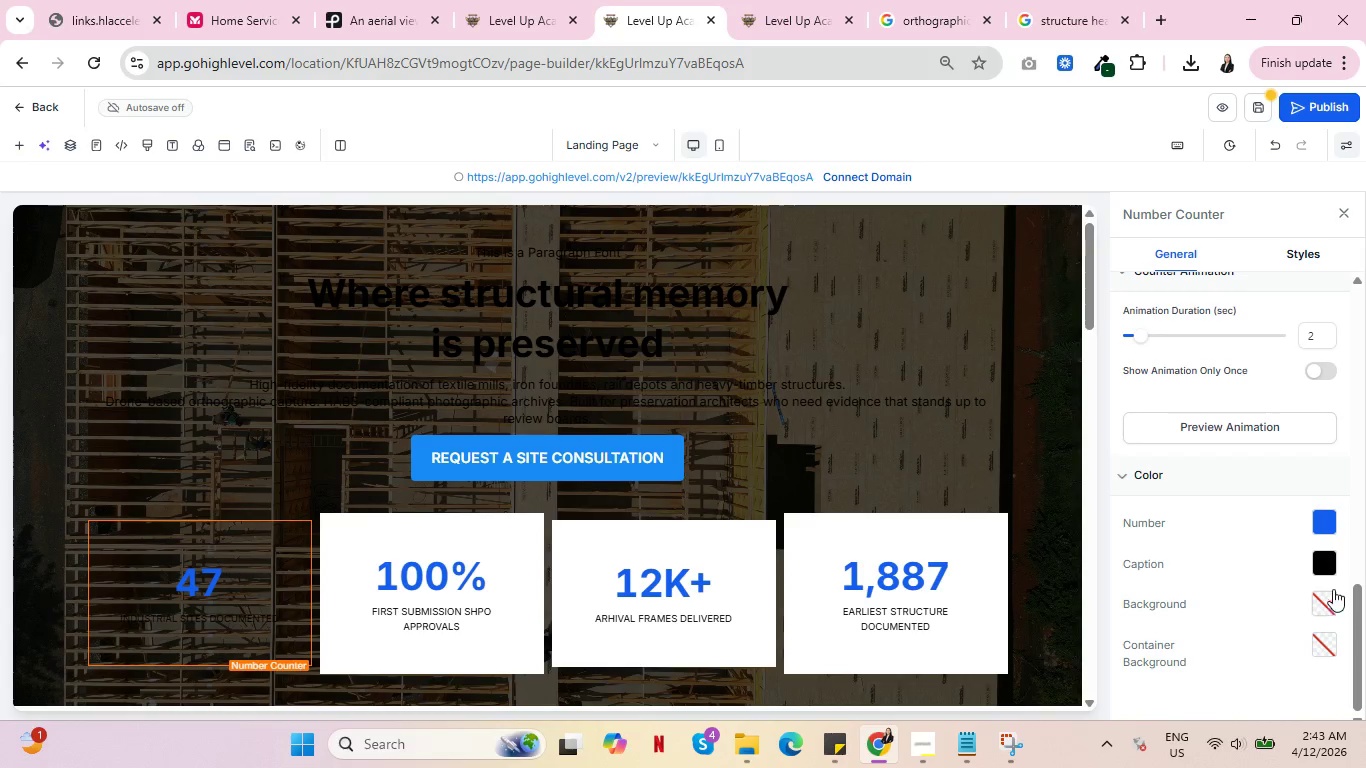 
left_click([1325, 567])
 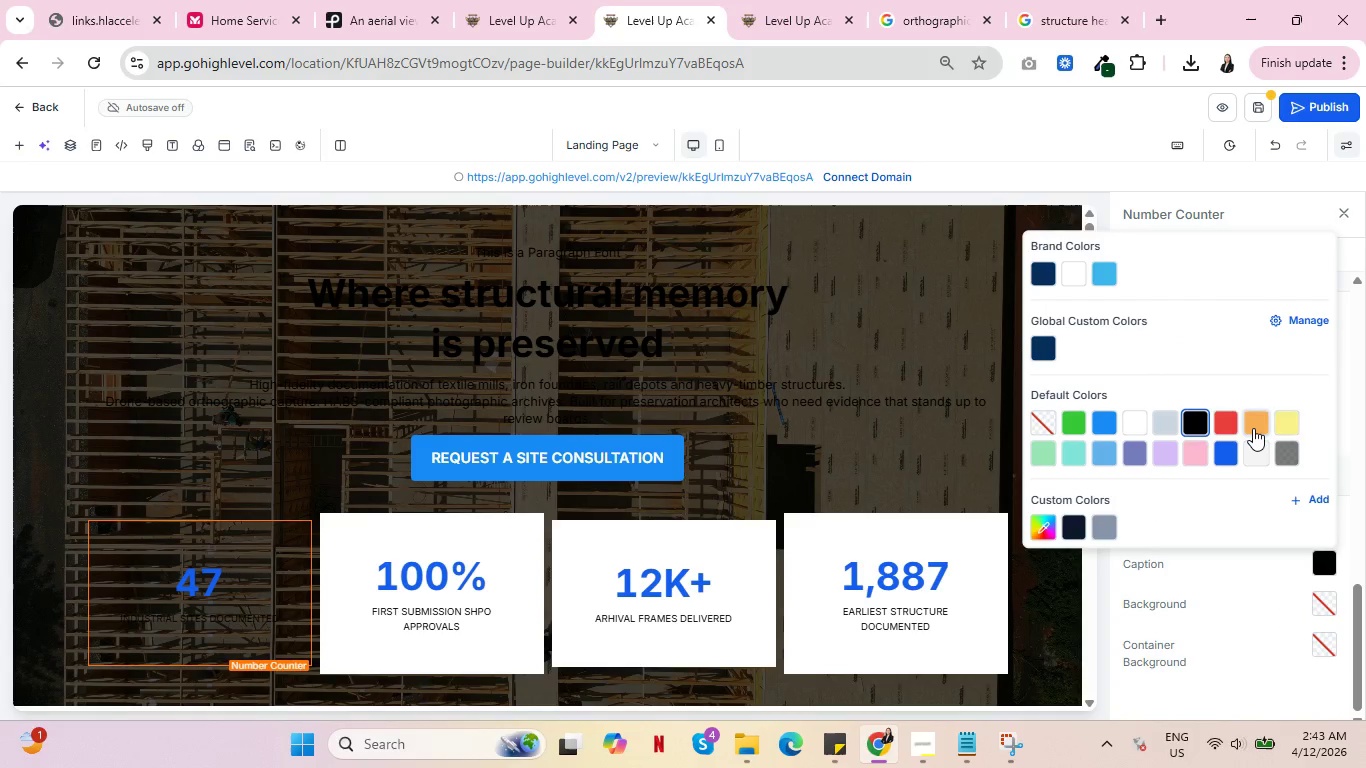 
left_click([1253, 425])
 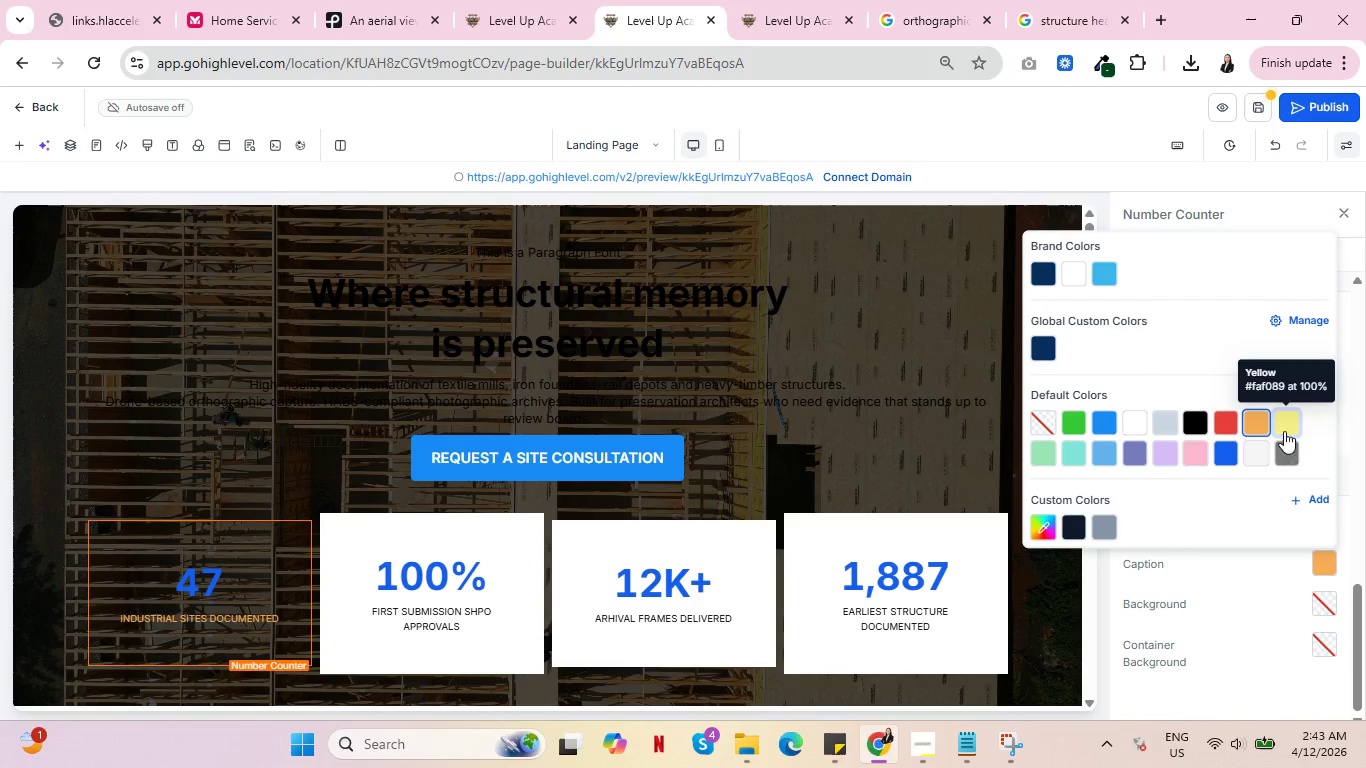 
wait(5.97)
 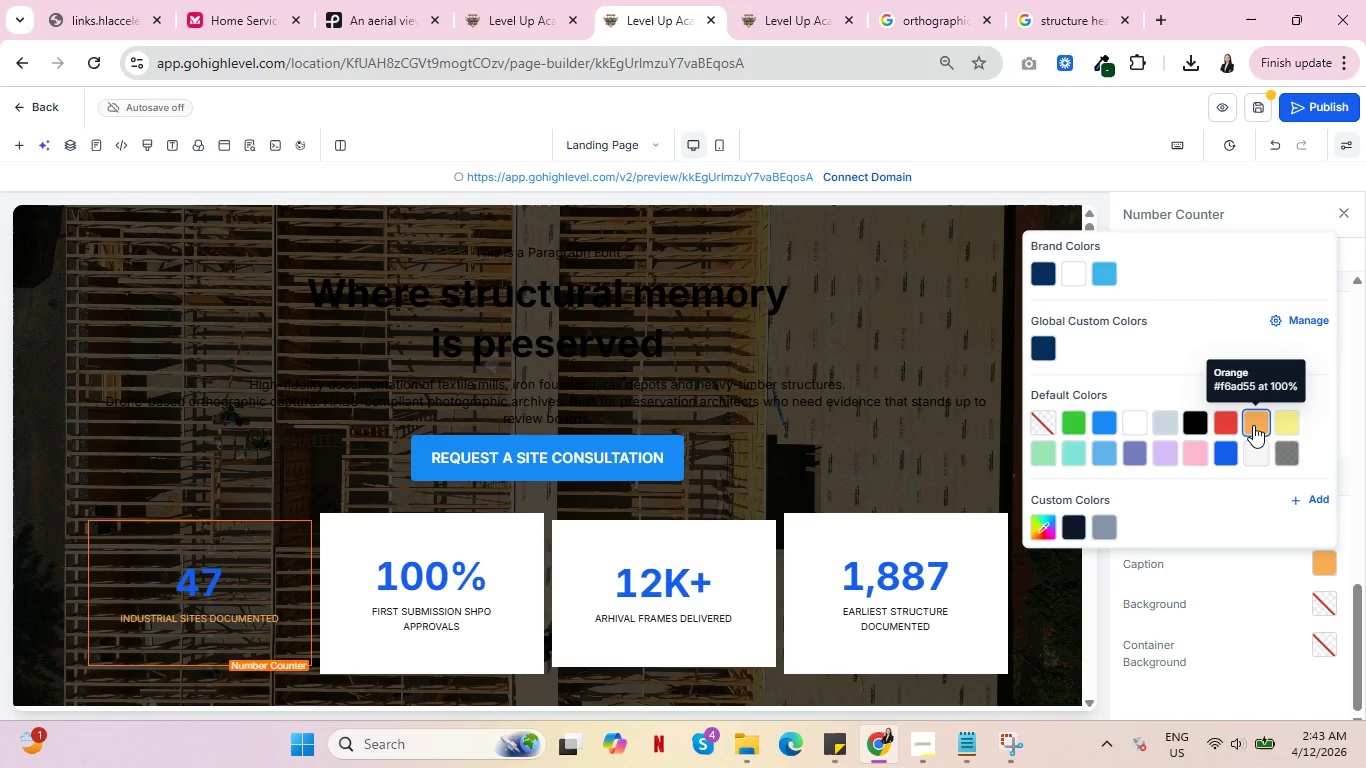 
left_click([1164, 429])
 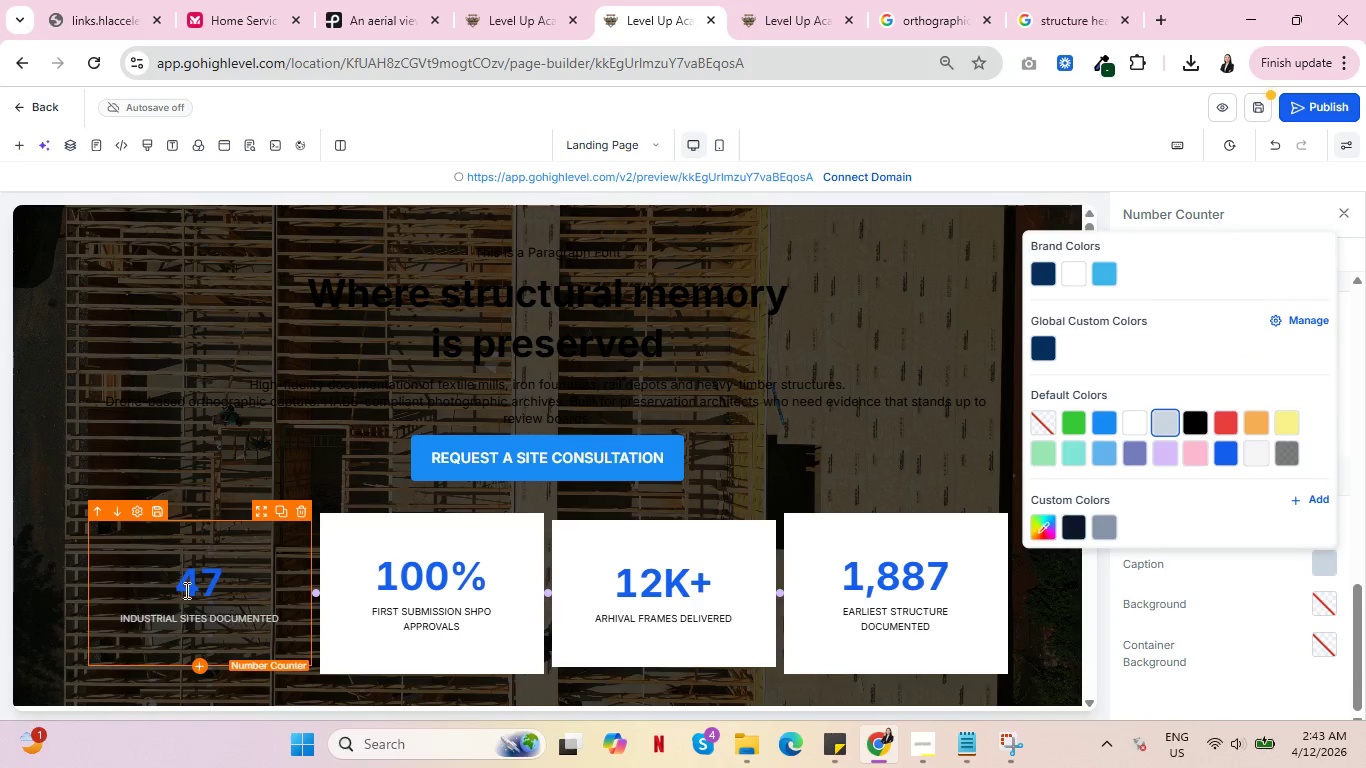 
left_click([1226, 580])
 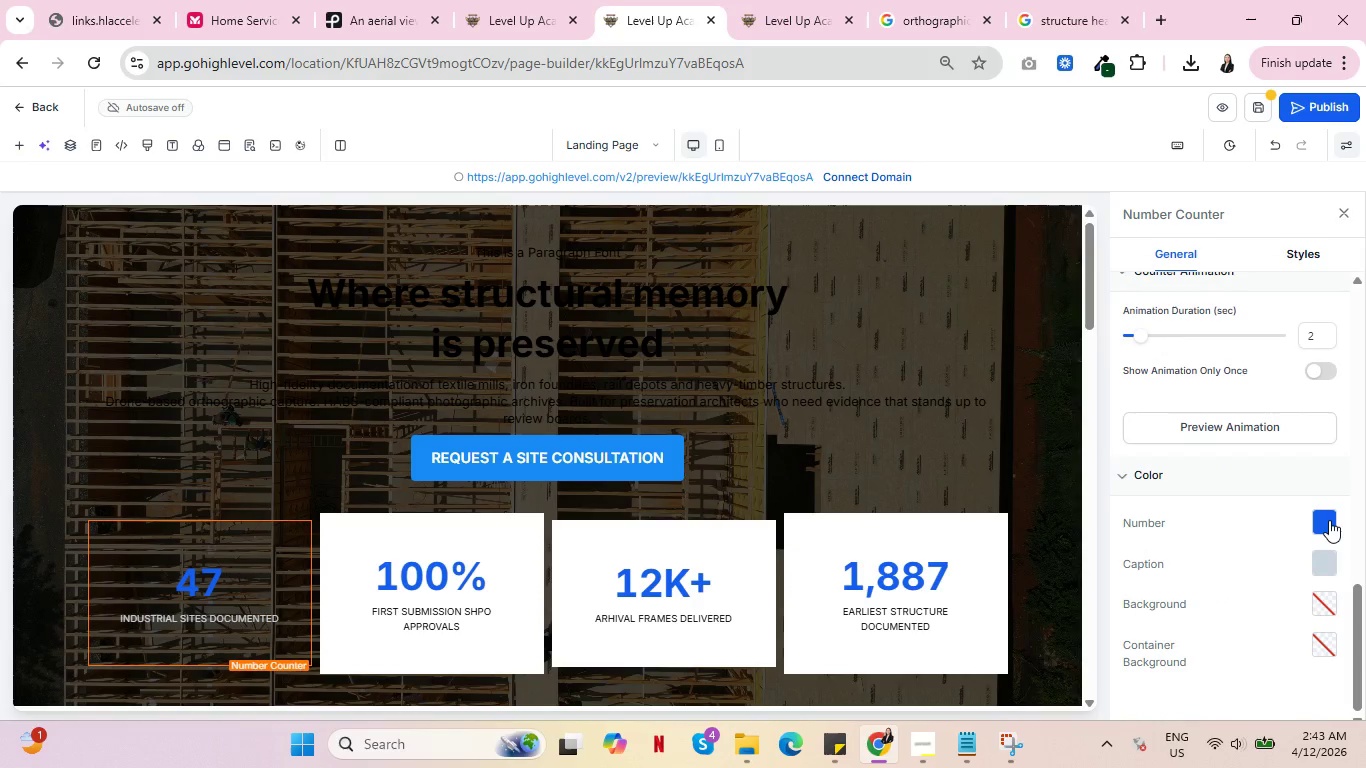 
left_click([1328, 520])
 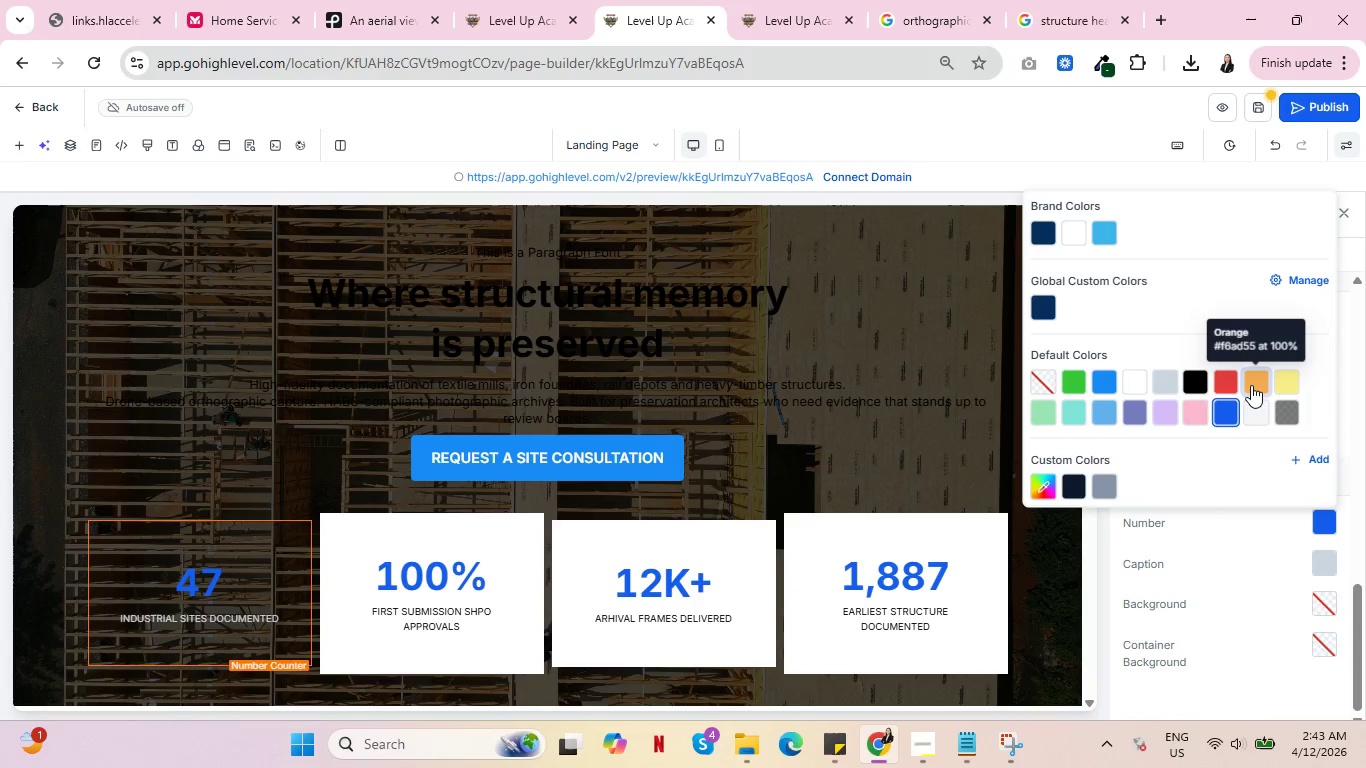 
left_click([1253, 384])
 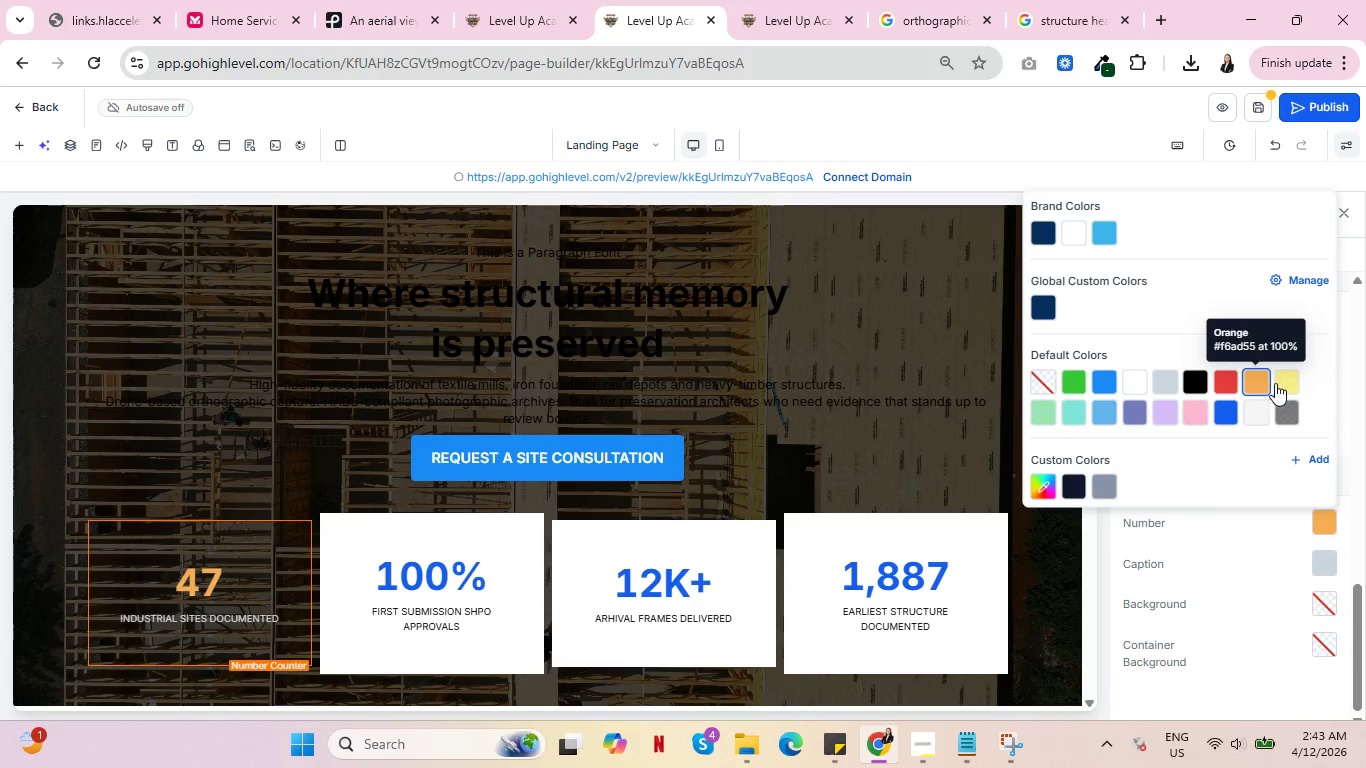 
left_click([1288, 379])
 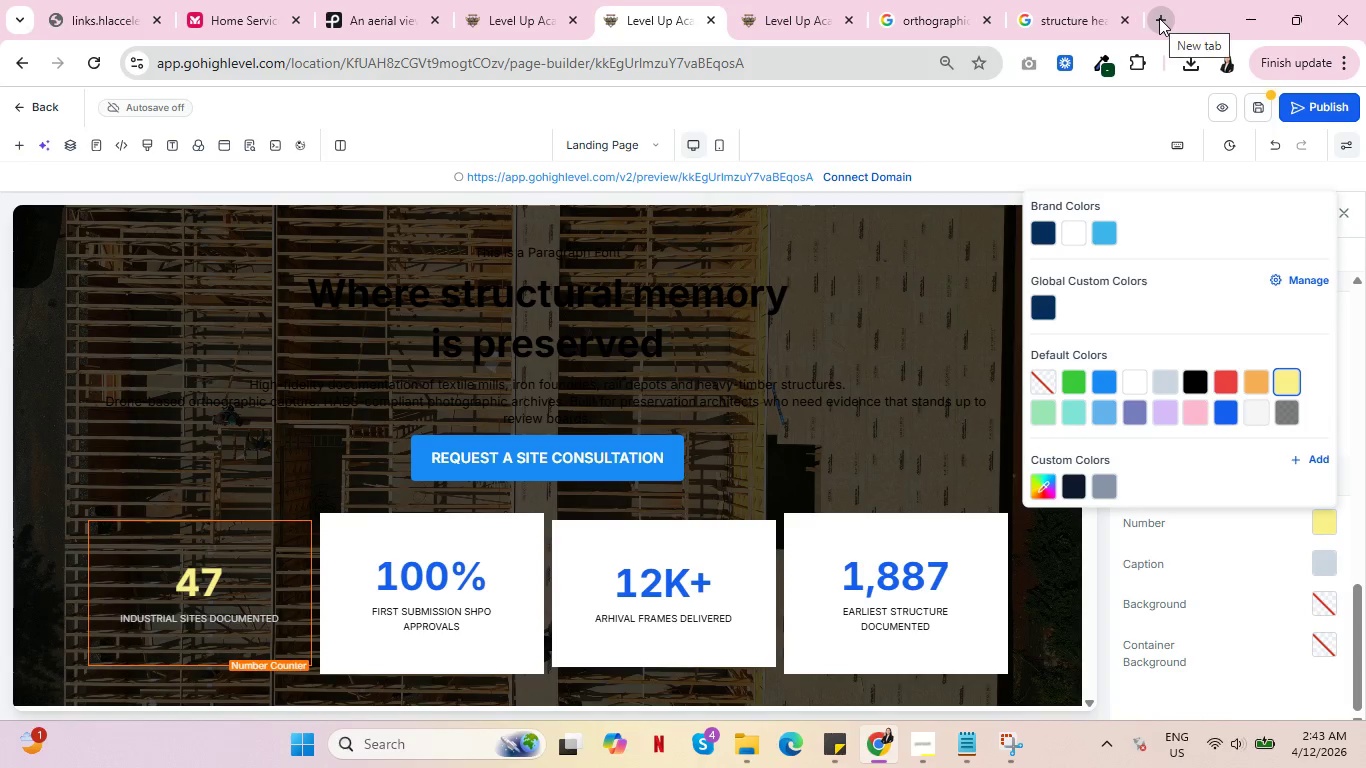 
wait(7.56)
 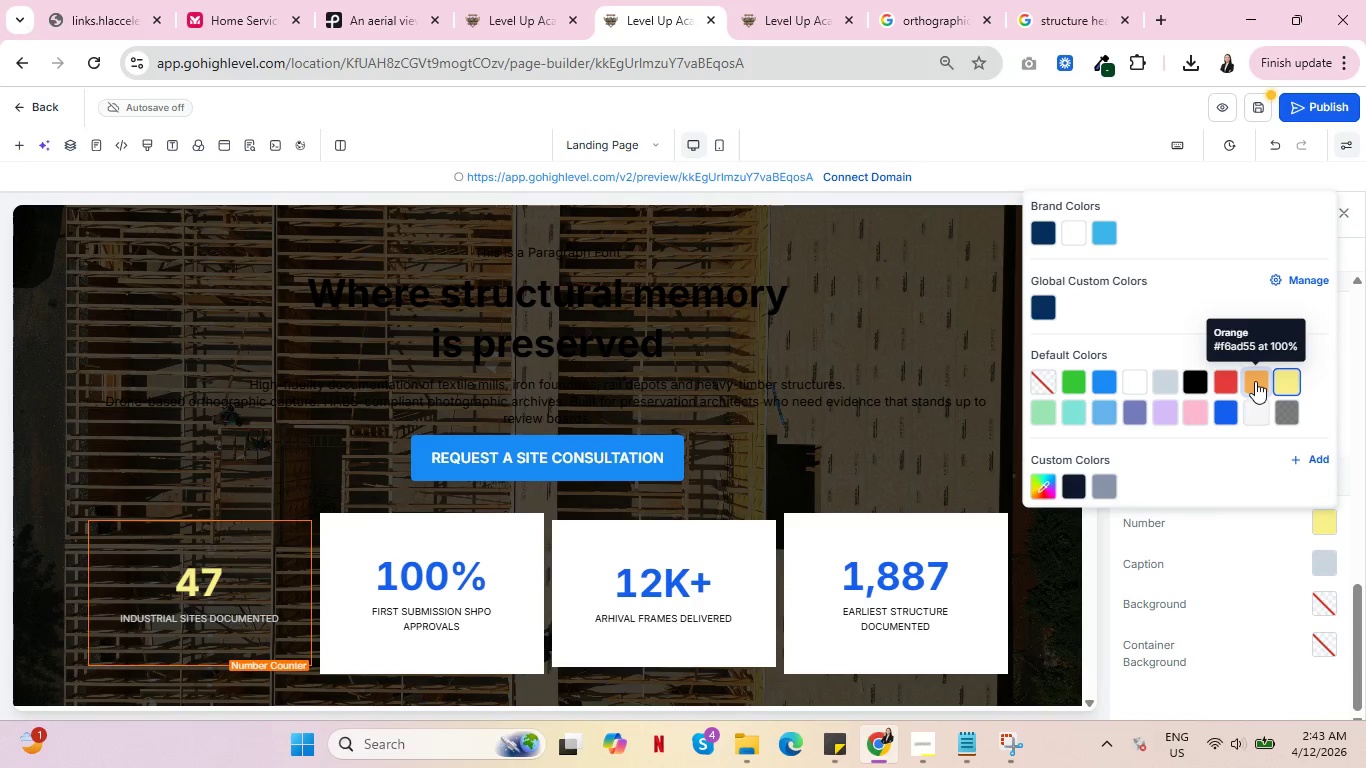 
left_click([1258, 386])
 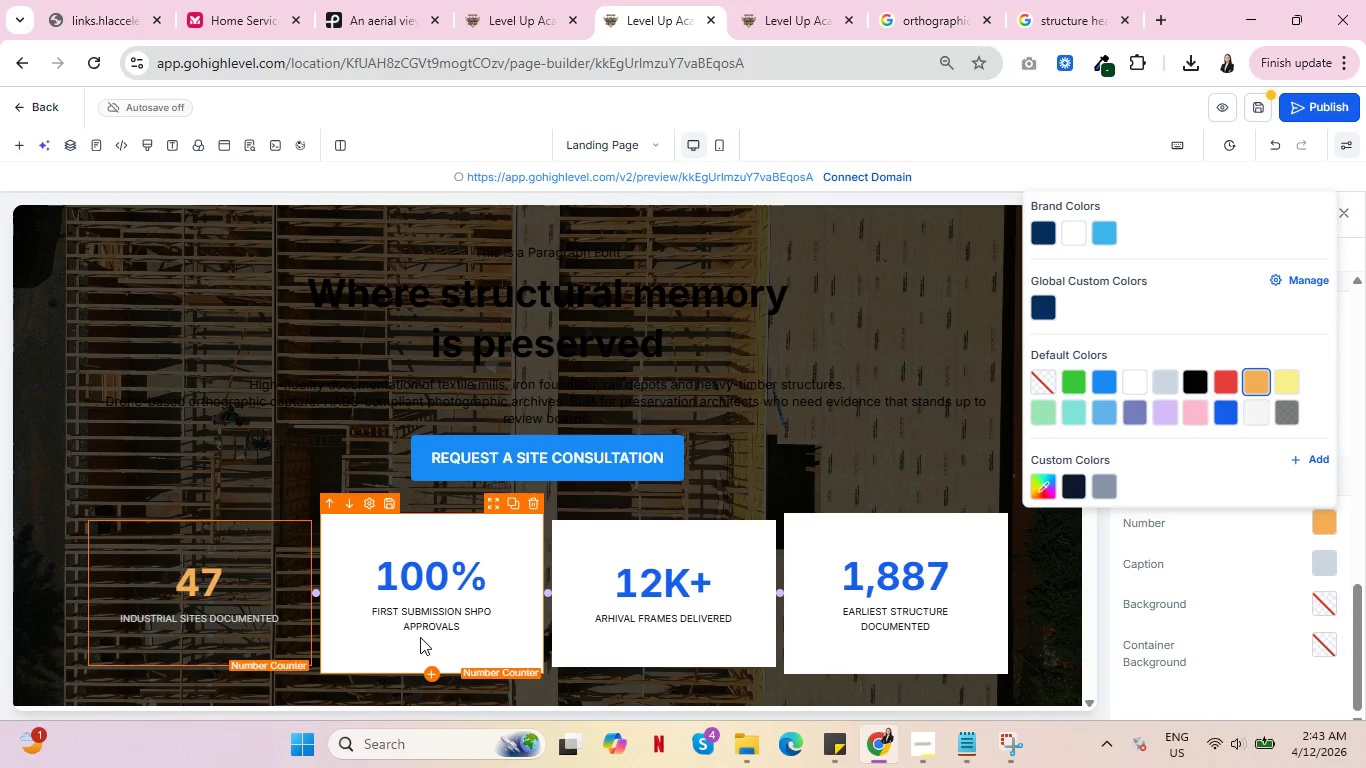 
left_click([465, 641])
 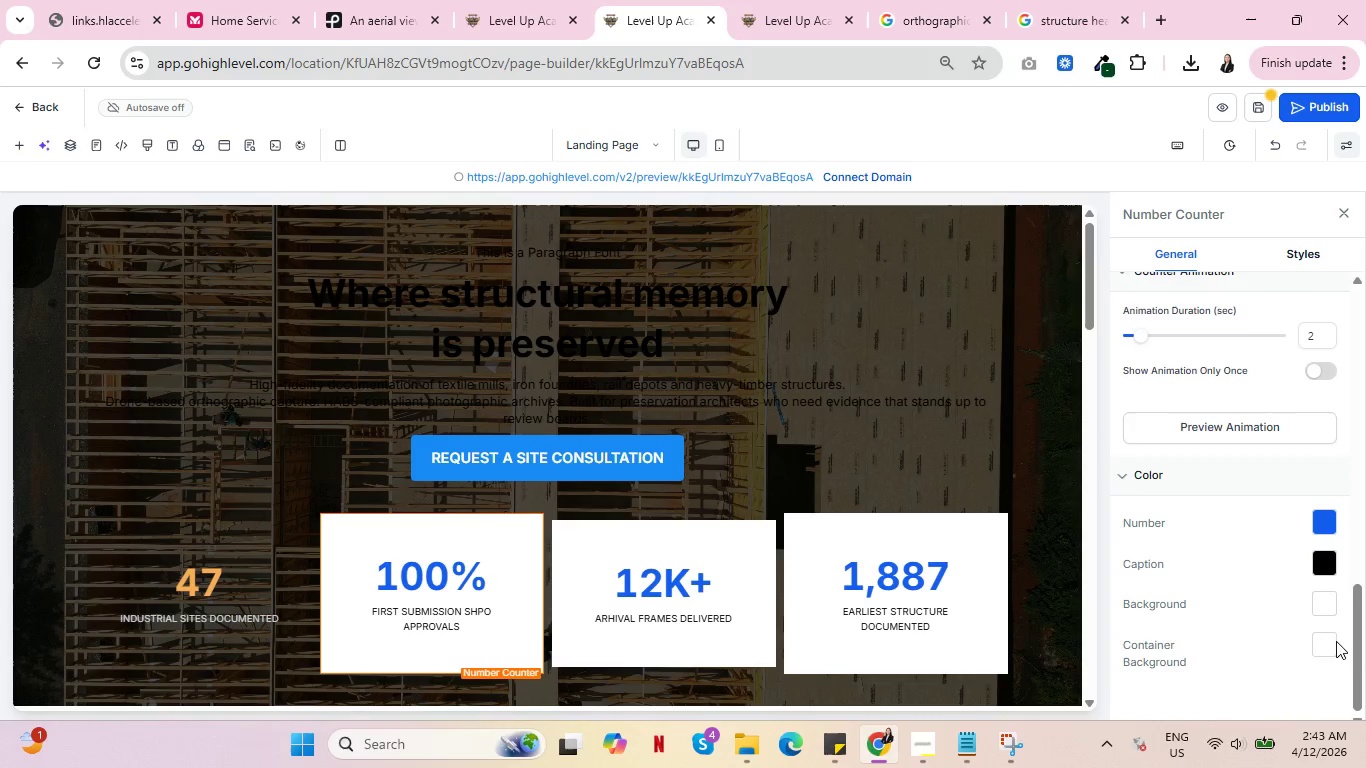 
double_click([1317, 648])
 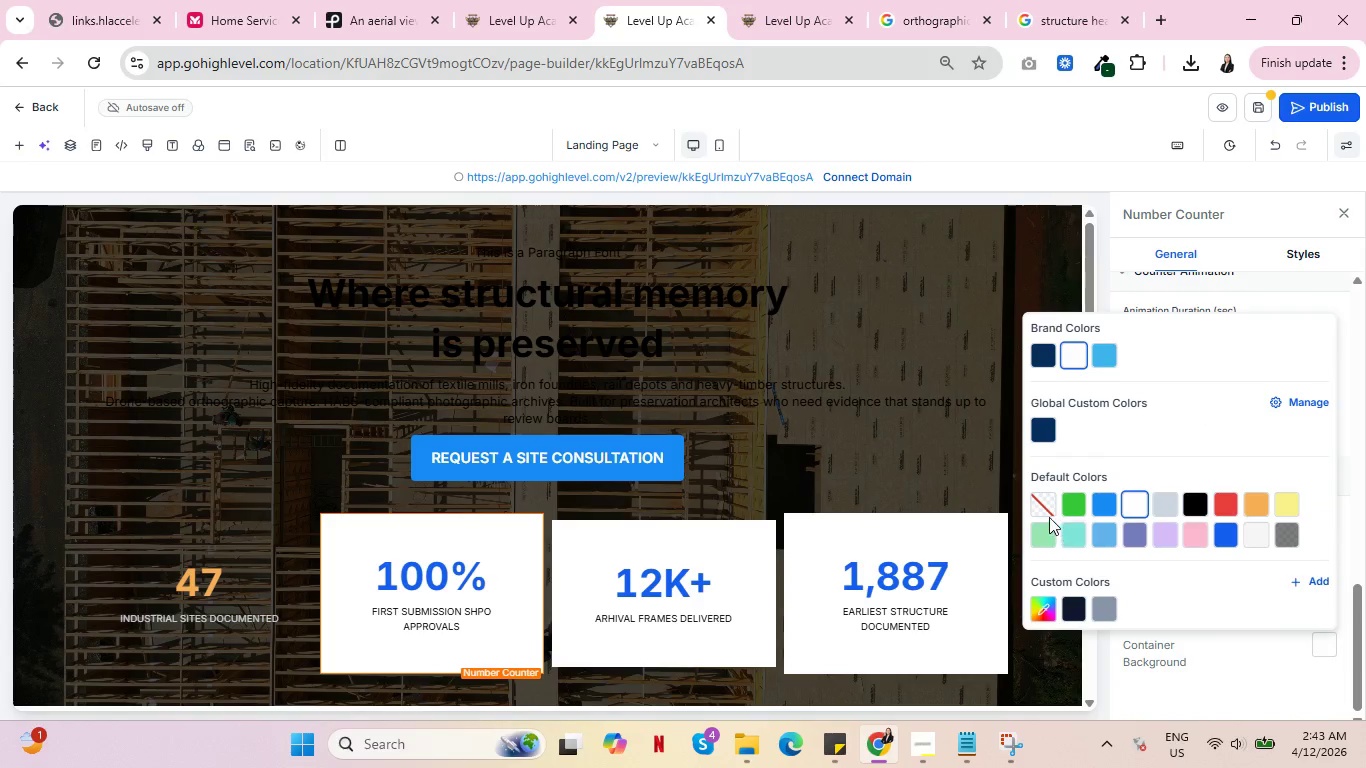 
left_click([1042, 506])
 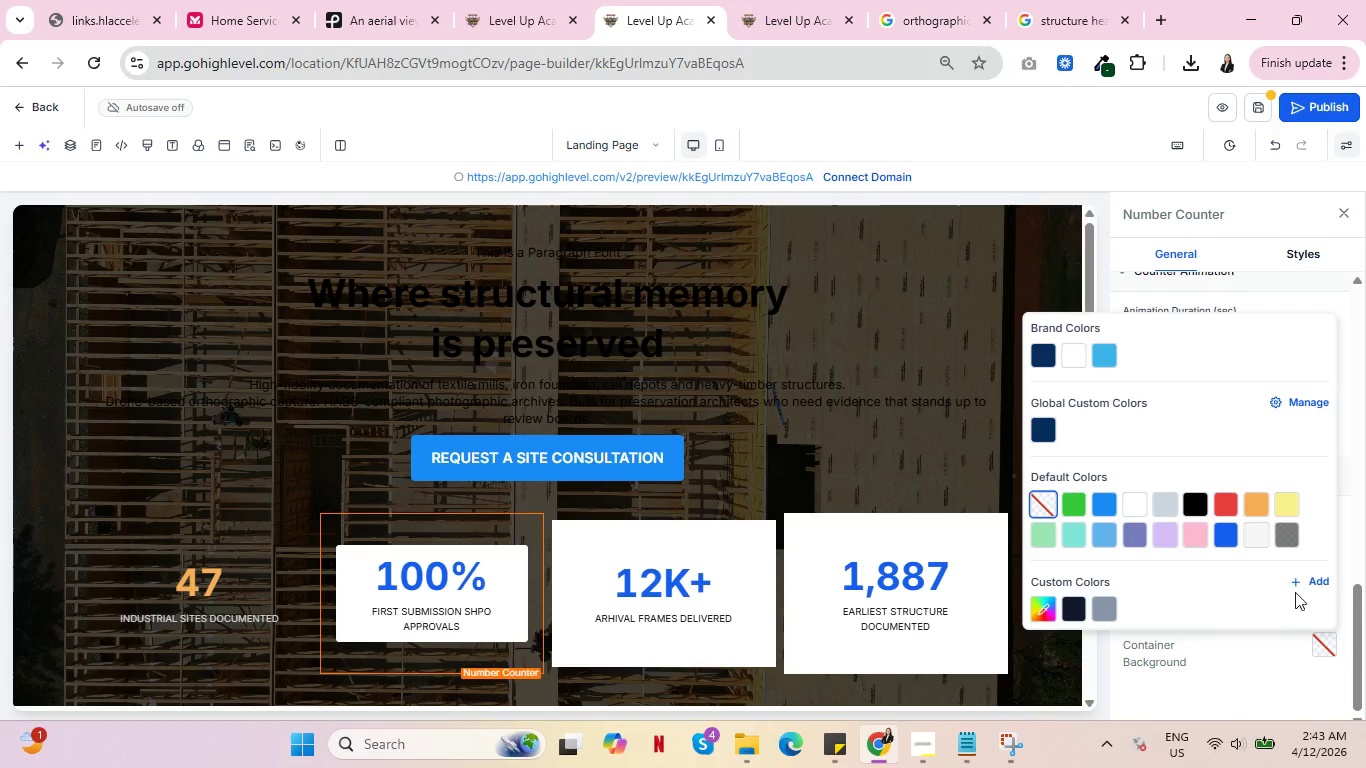 
left_click([1284, 662])
 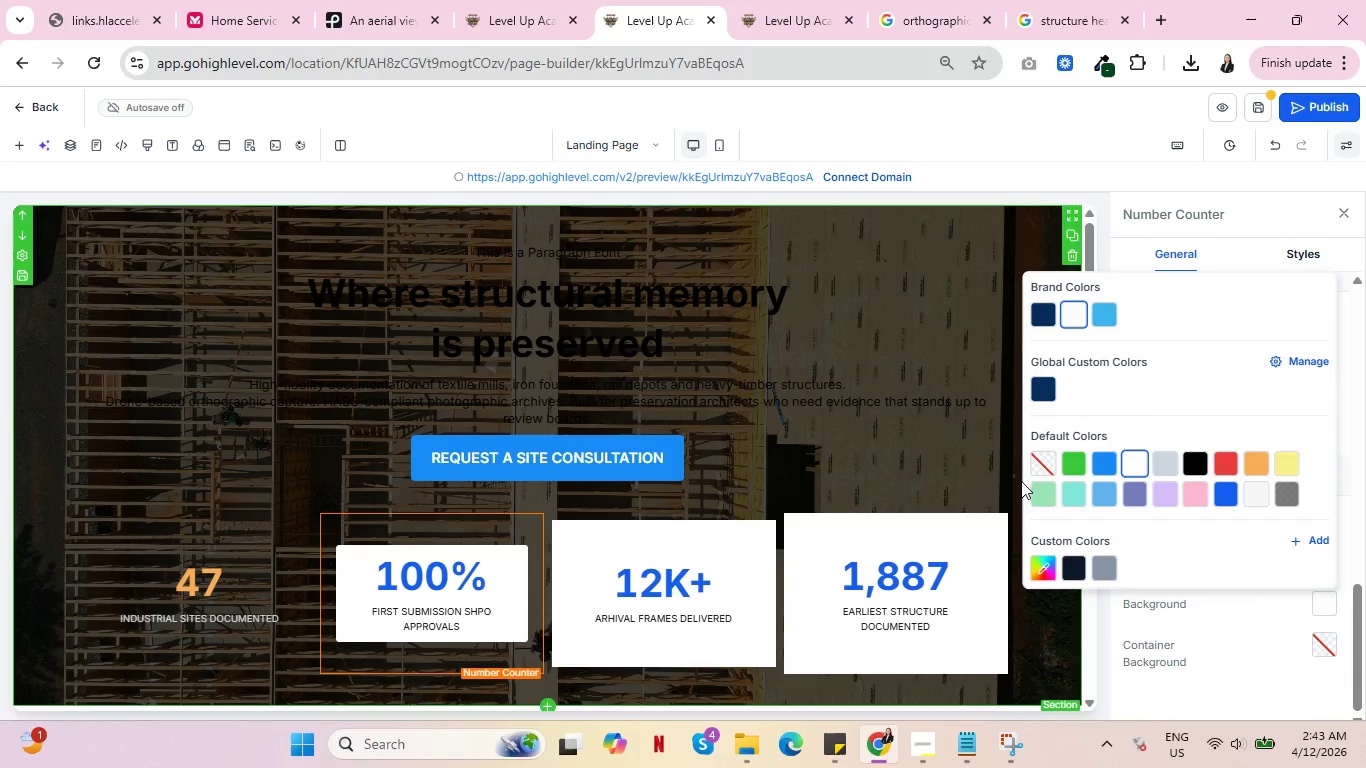 
left_click([1041, 470])
 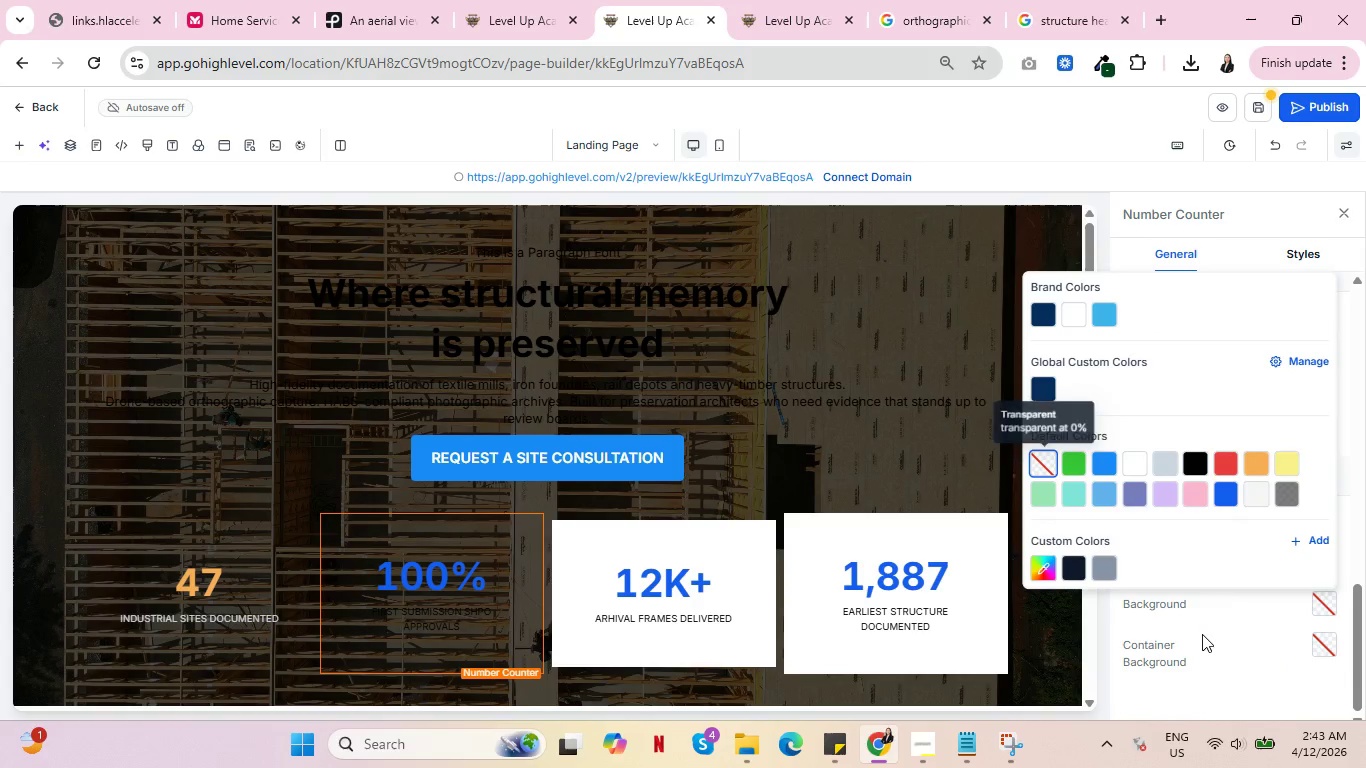 
left_click([1213, 646])
 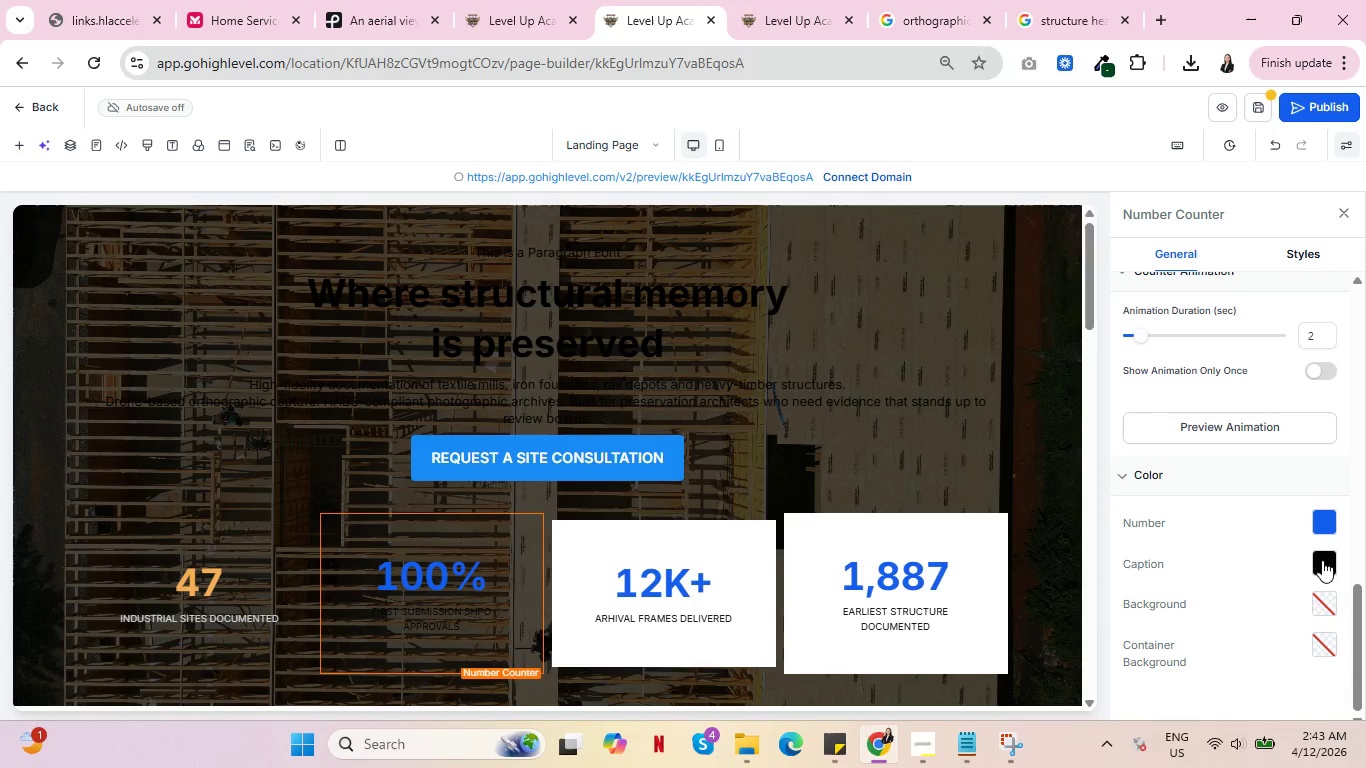 
left_click([1329, 558])
 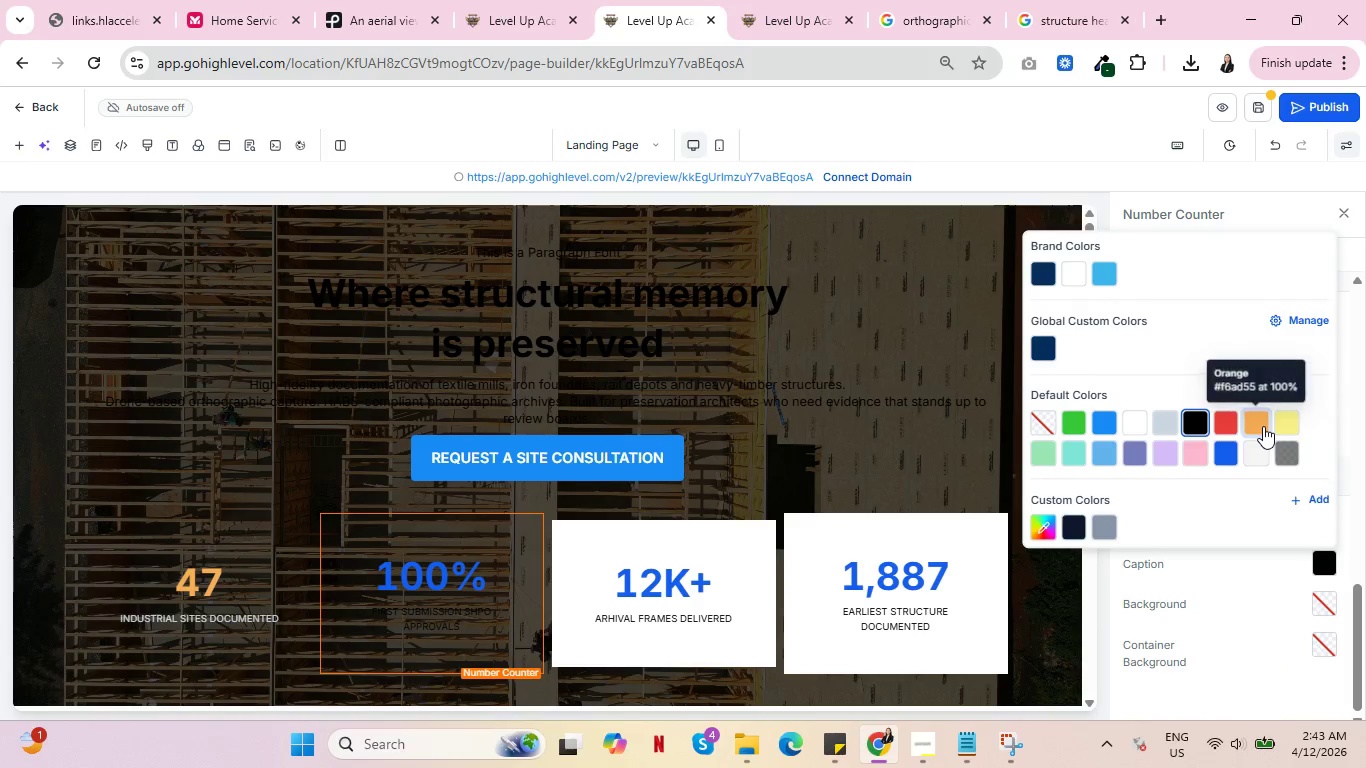 
left_click([1260, 441])
 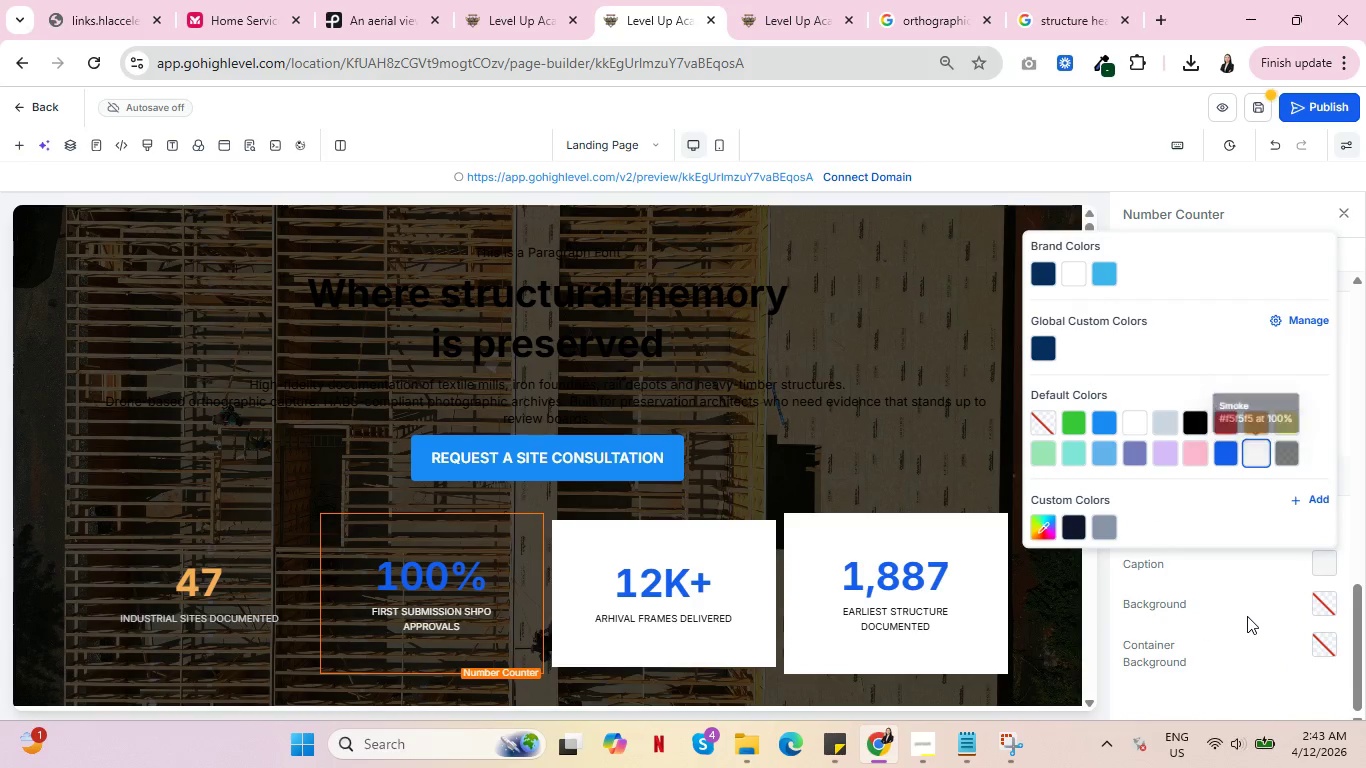 
left_click([1247, 616])
 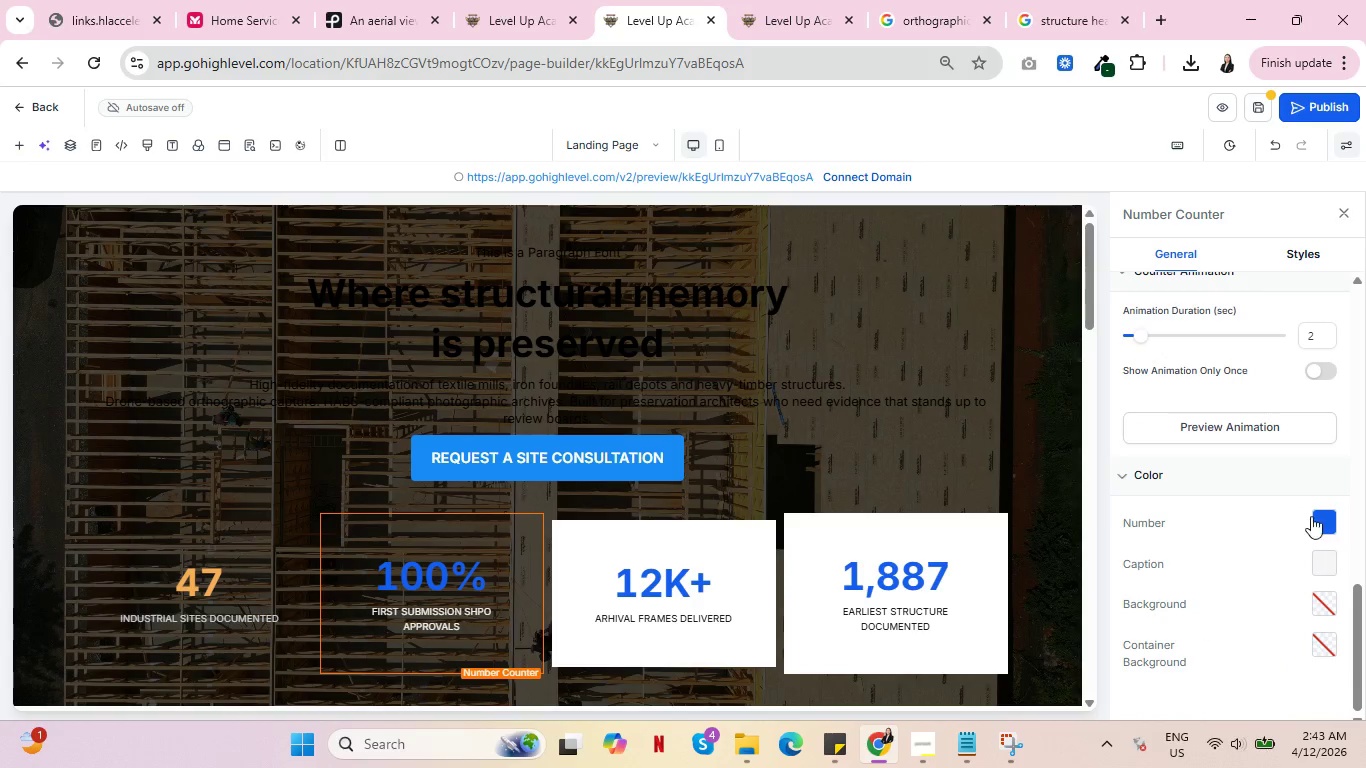 
left_click([1324, 516])
 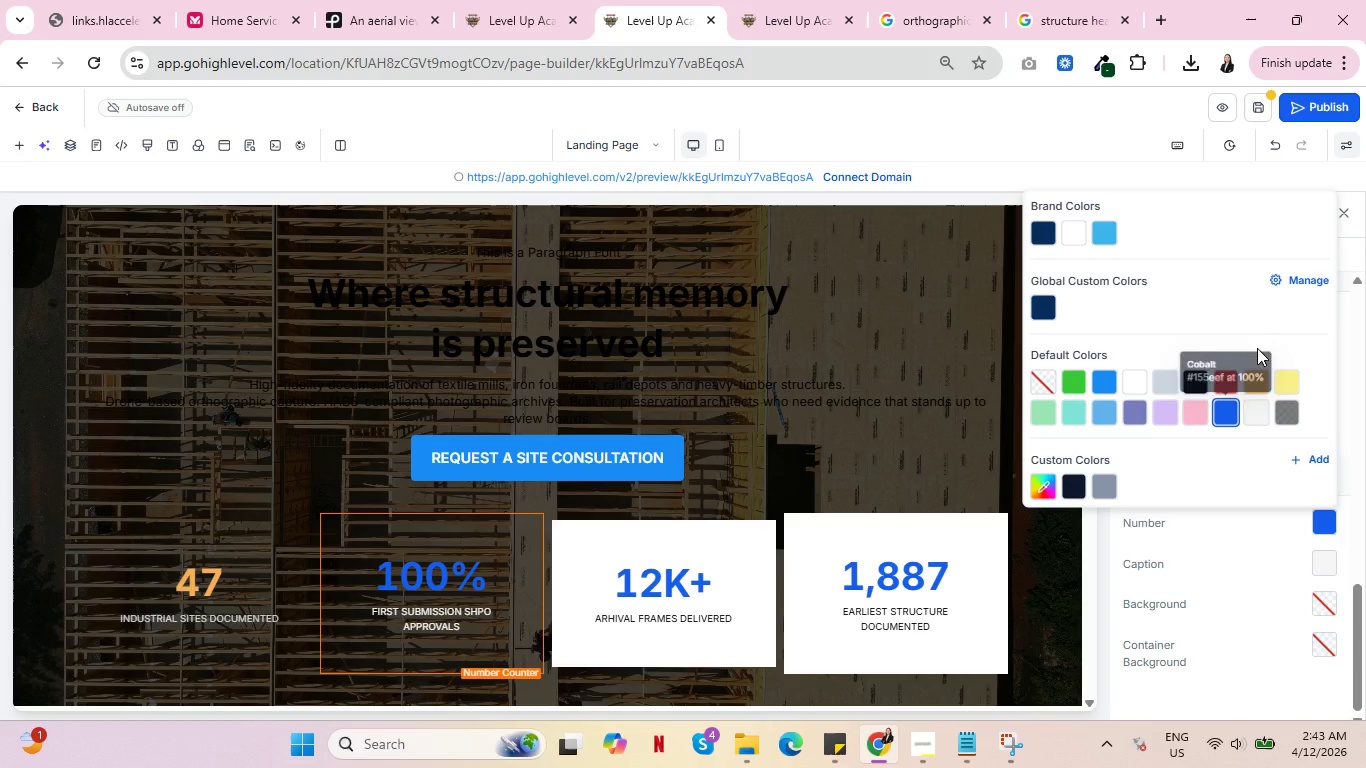 
left_click([1257, 384])
 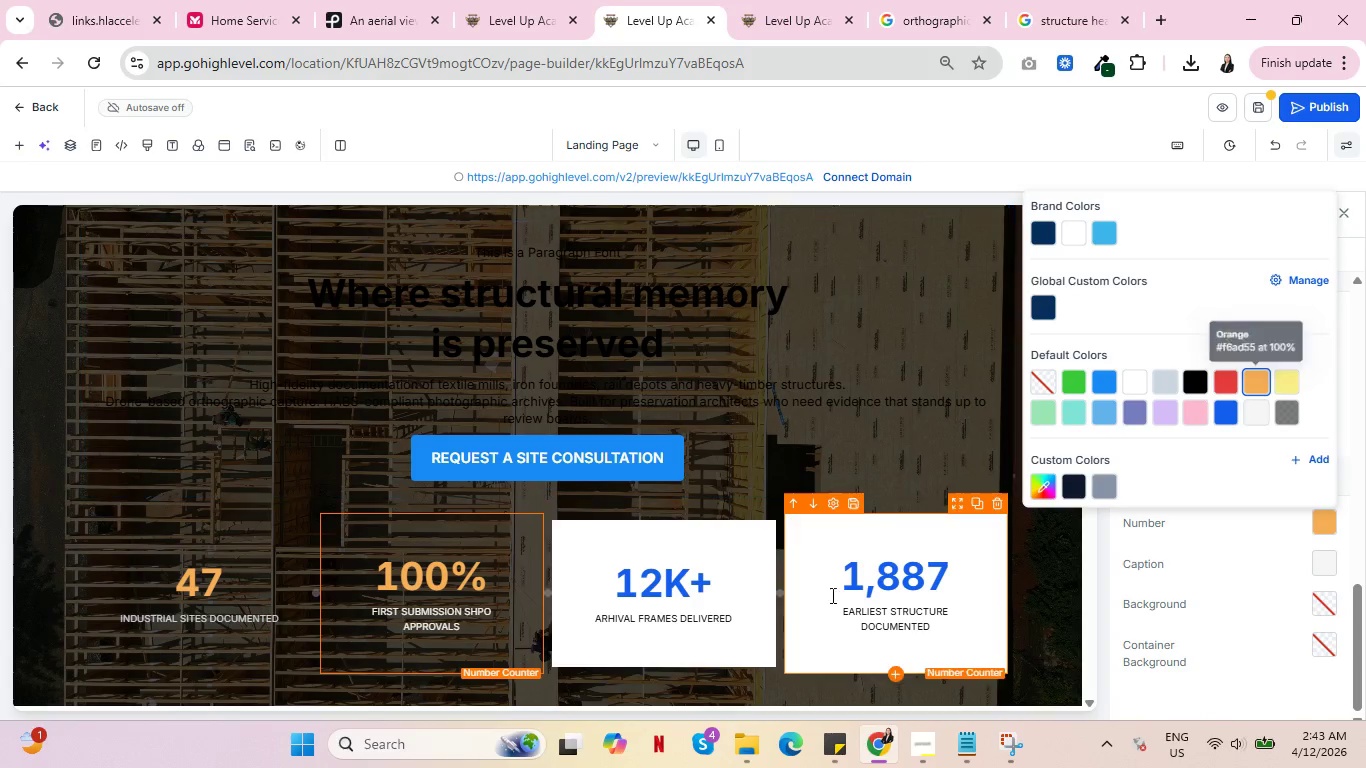 
left_click([732, 649])
 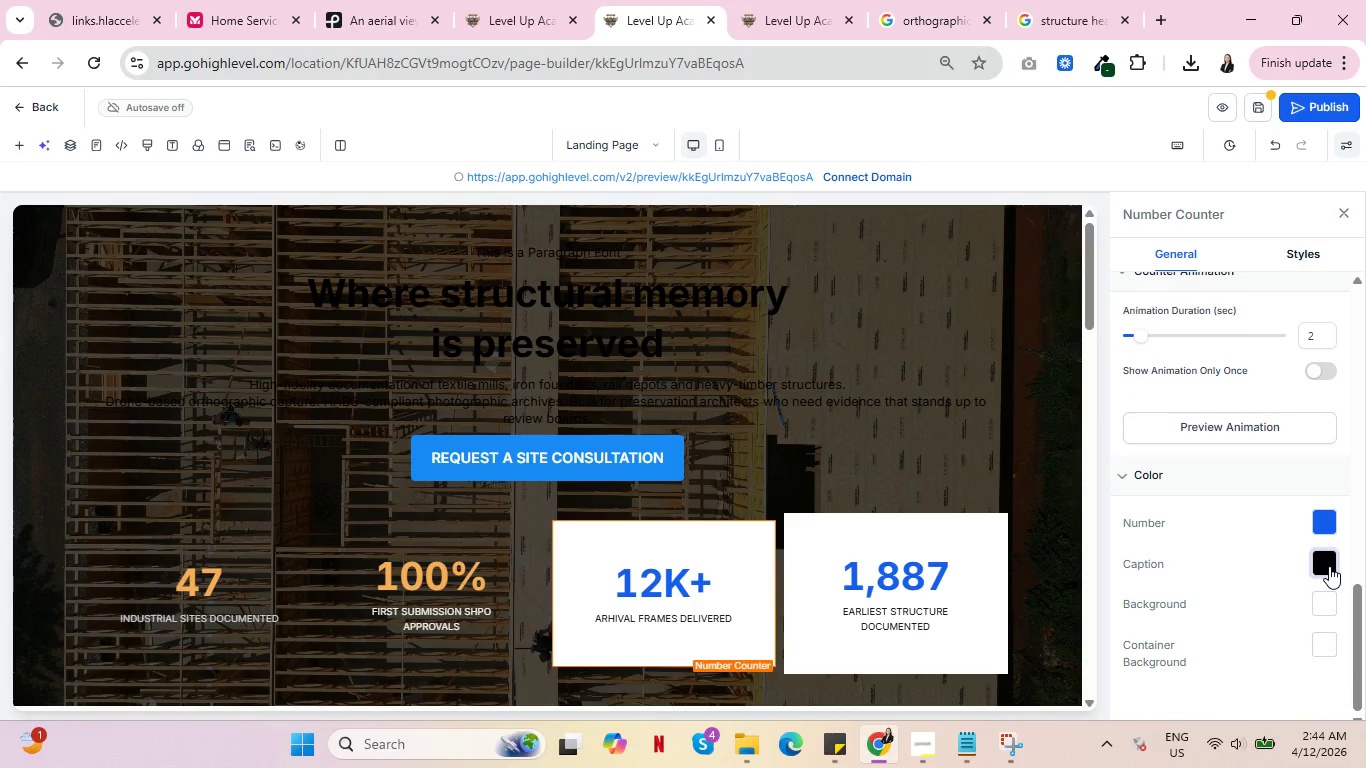 
left_click([1323, 613])
 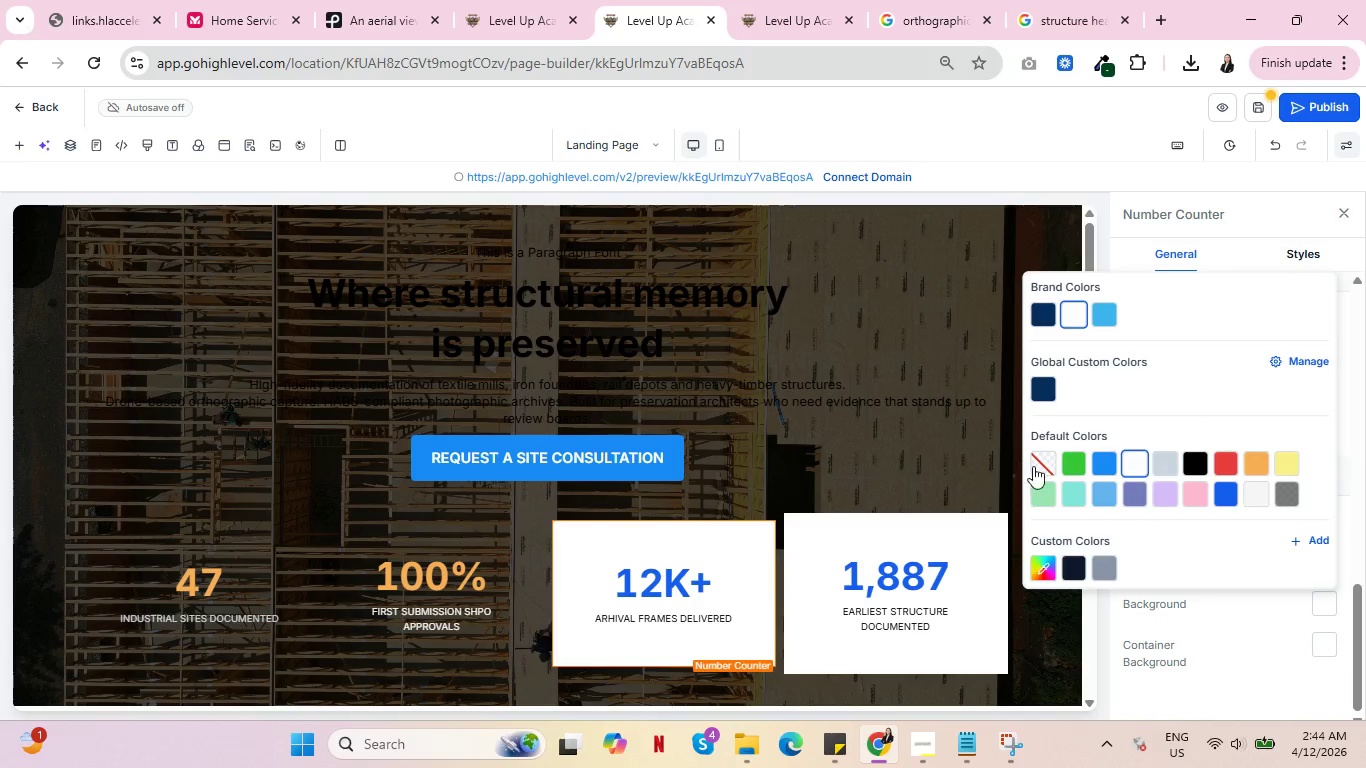 
left_click([1038, 465])
 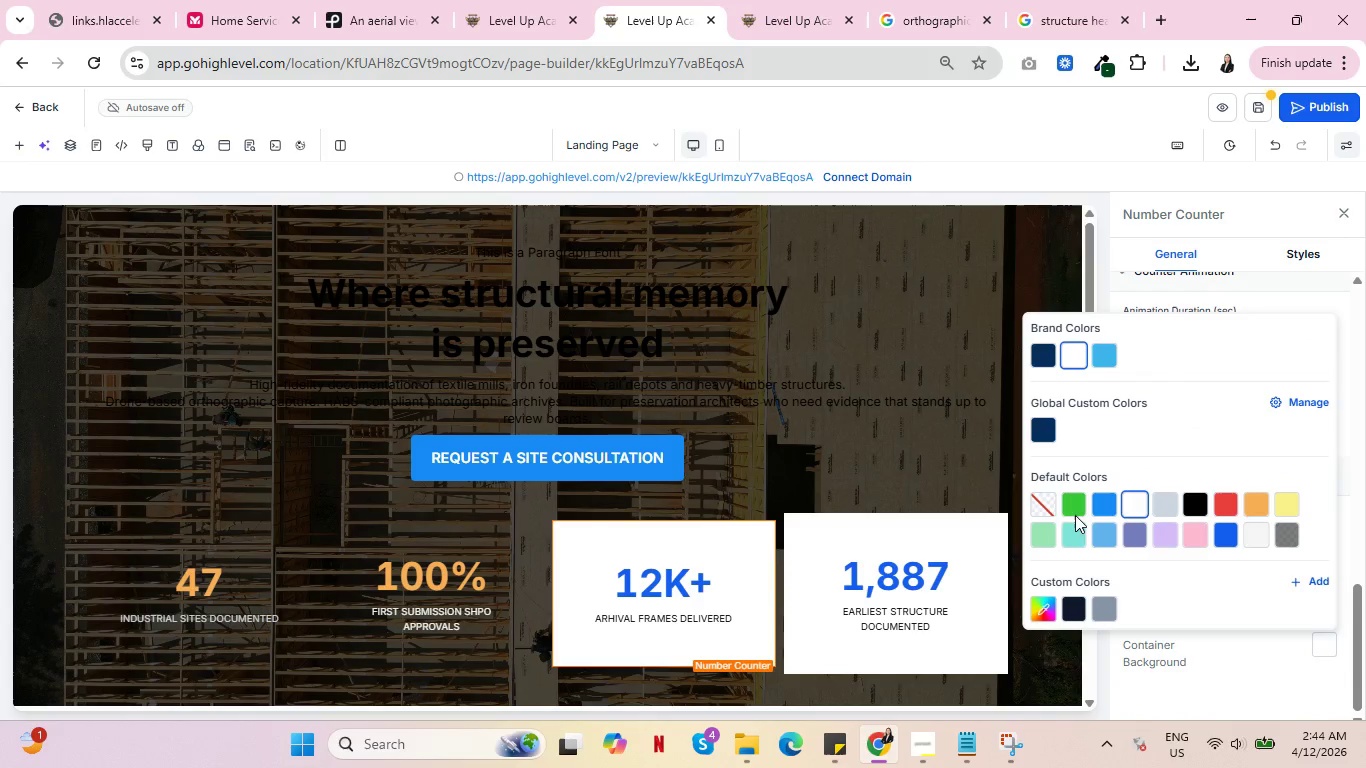 
left_click([1045, 504])
 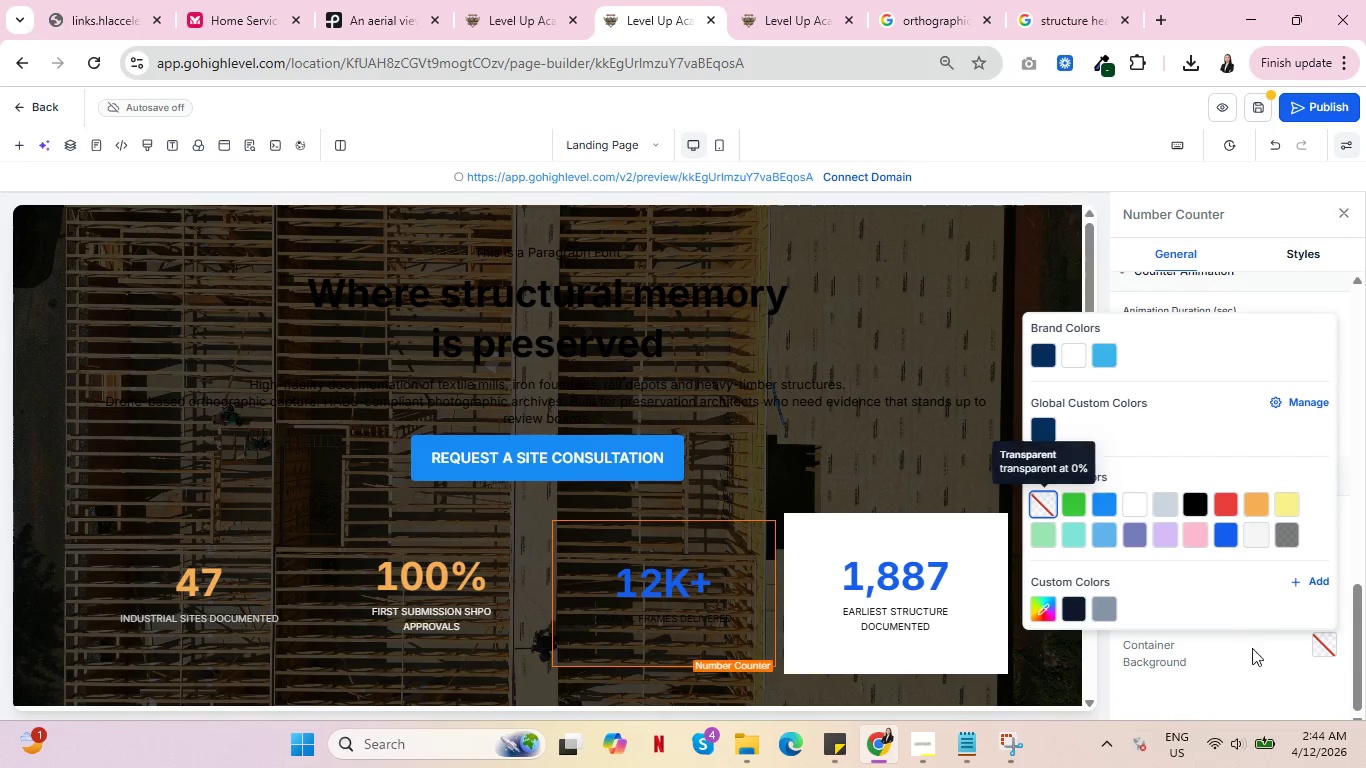 
left_click([1258, 664])
 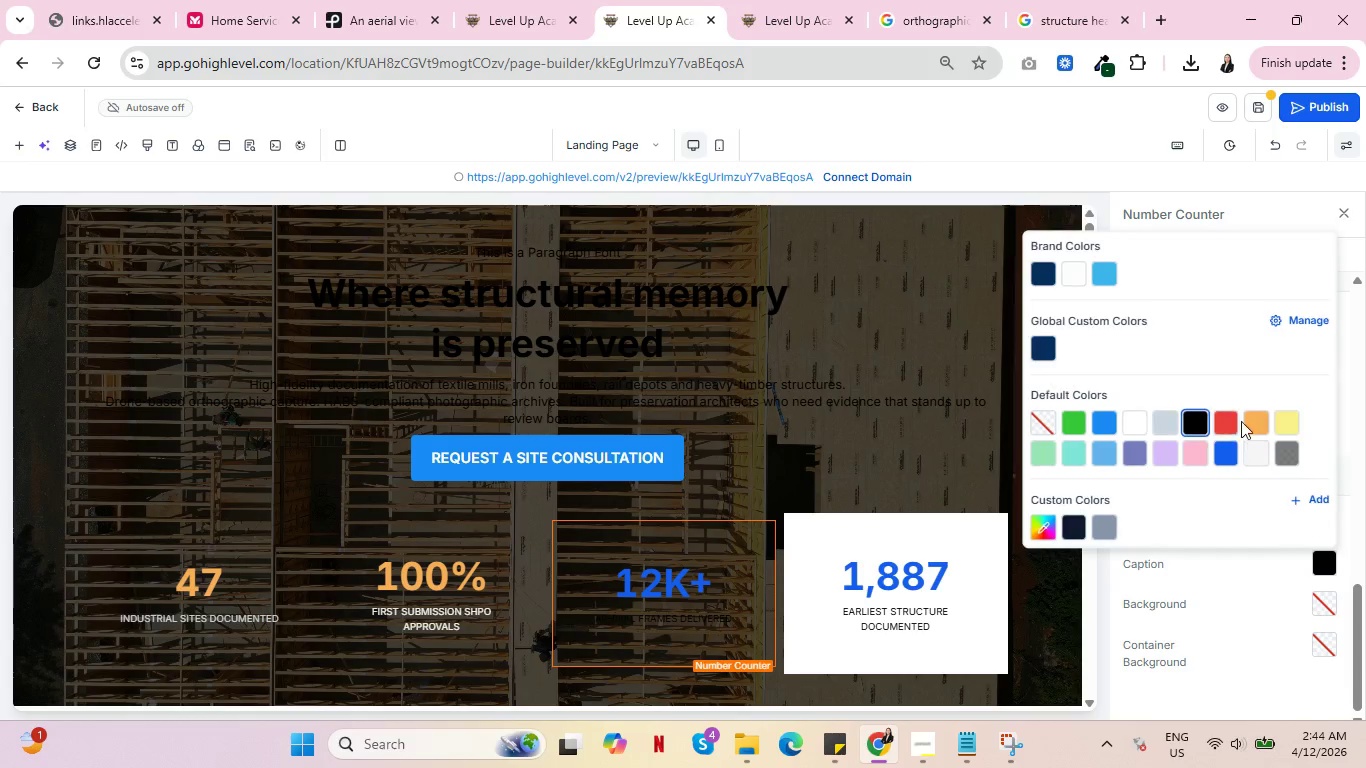 
left_click([1251, 420])
 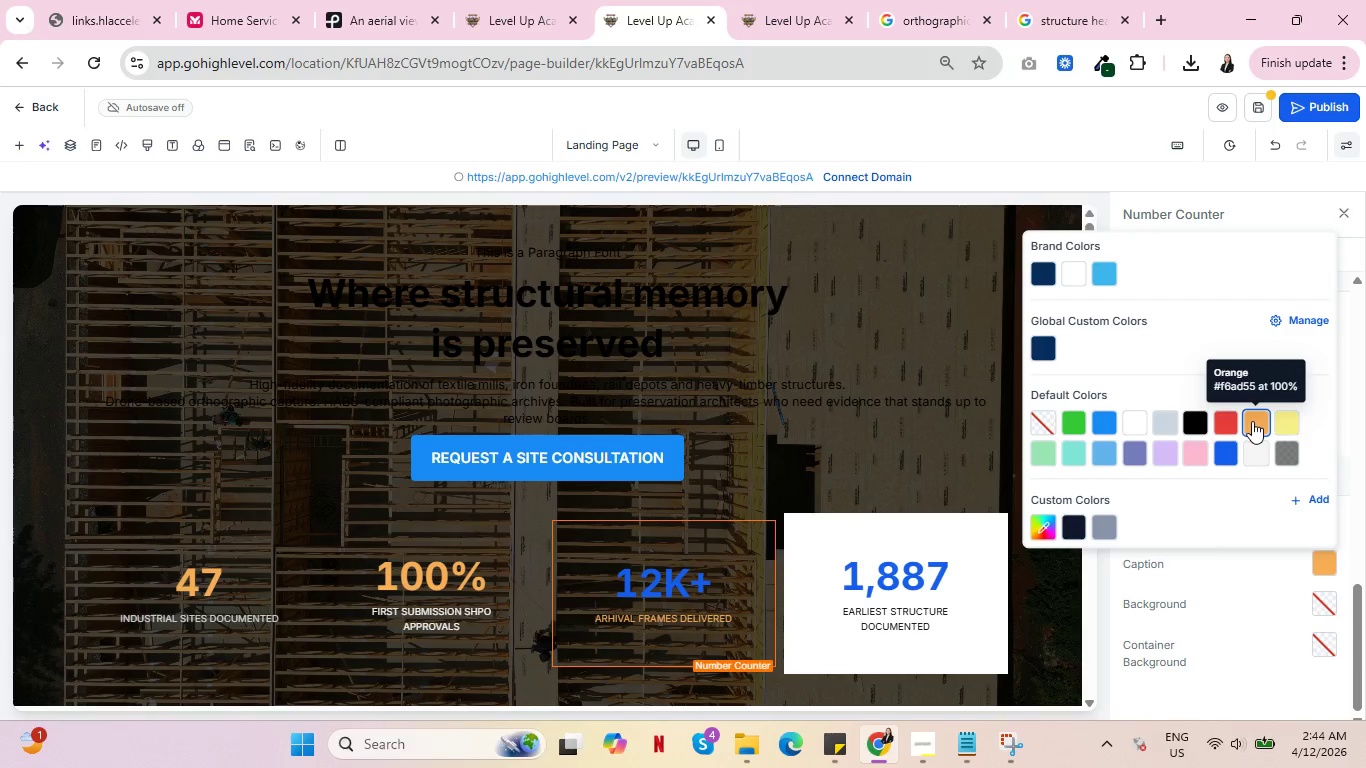 
left_click([1249, 449])
 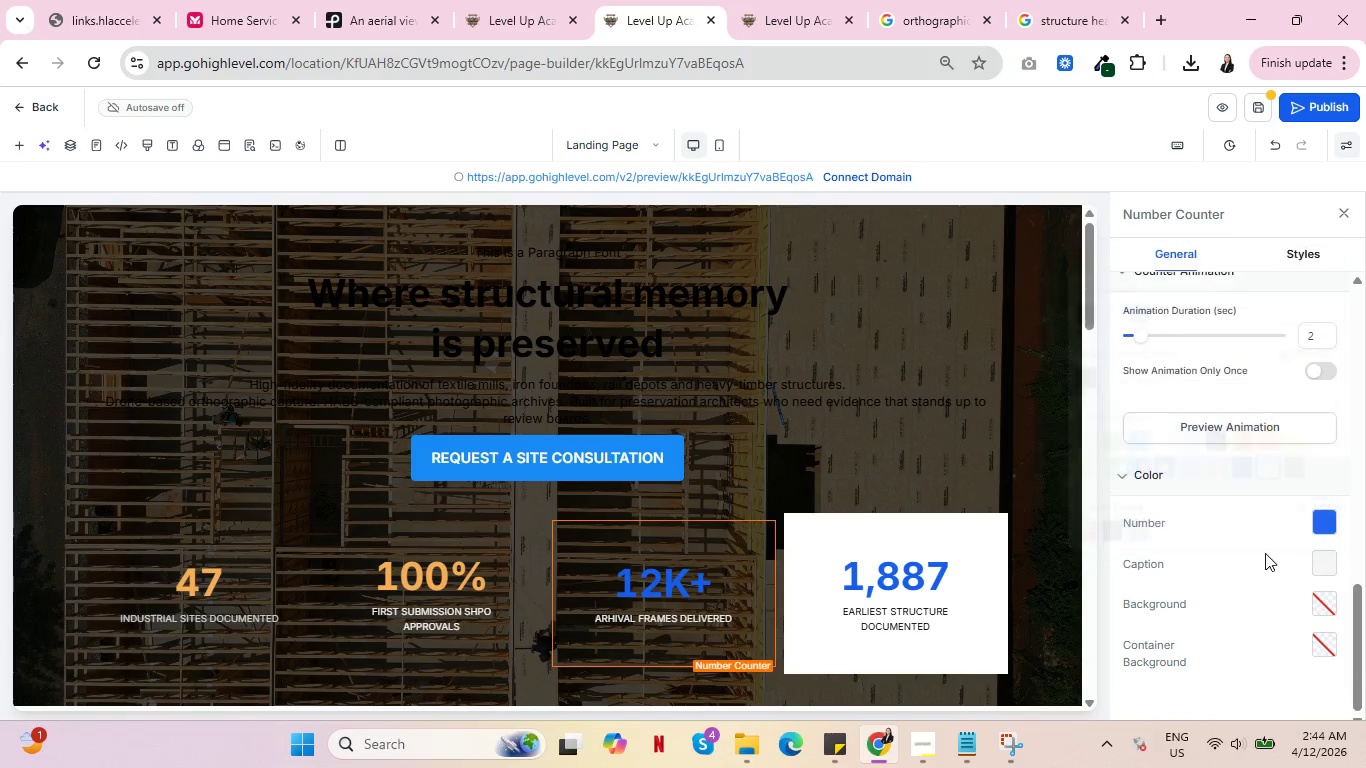 
left_click([1317, 523])
 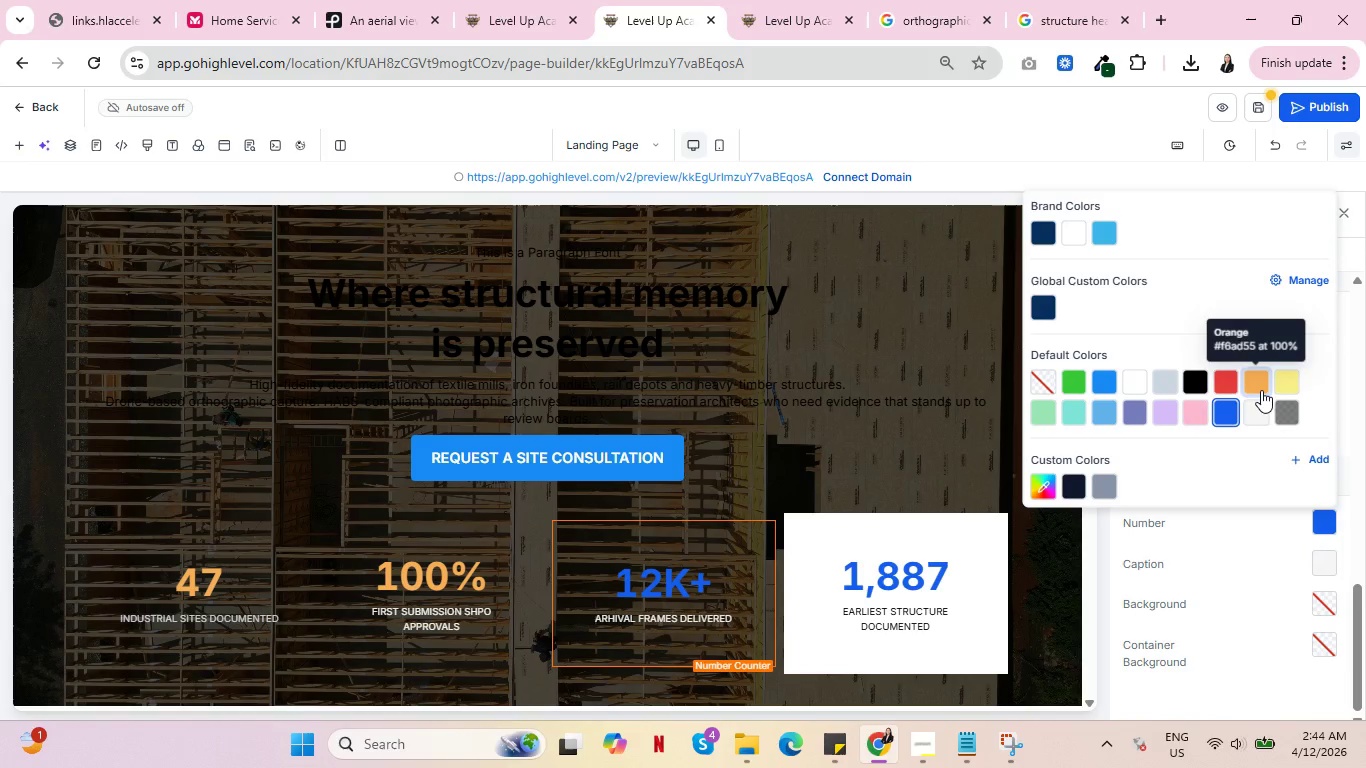 
left_click([1261, 390])
 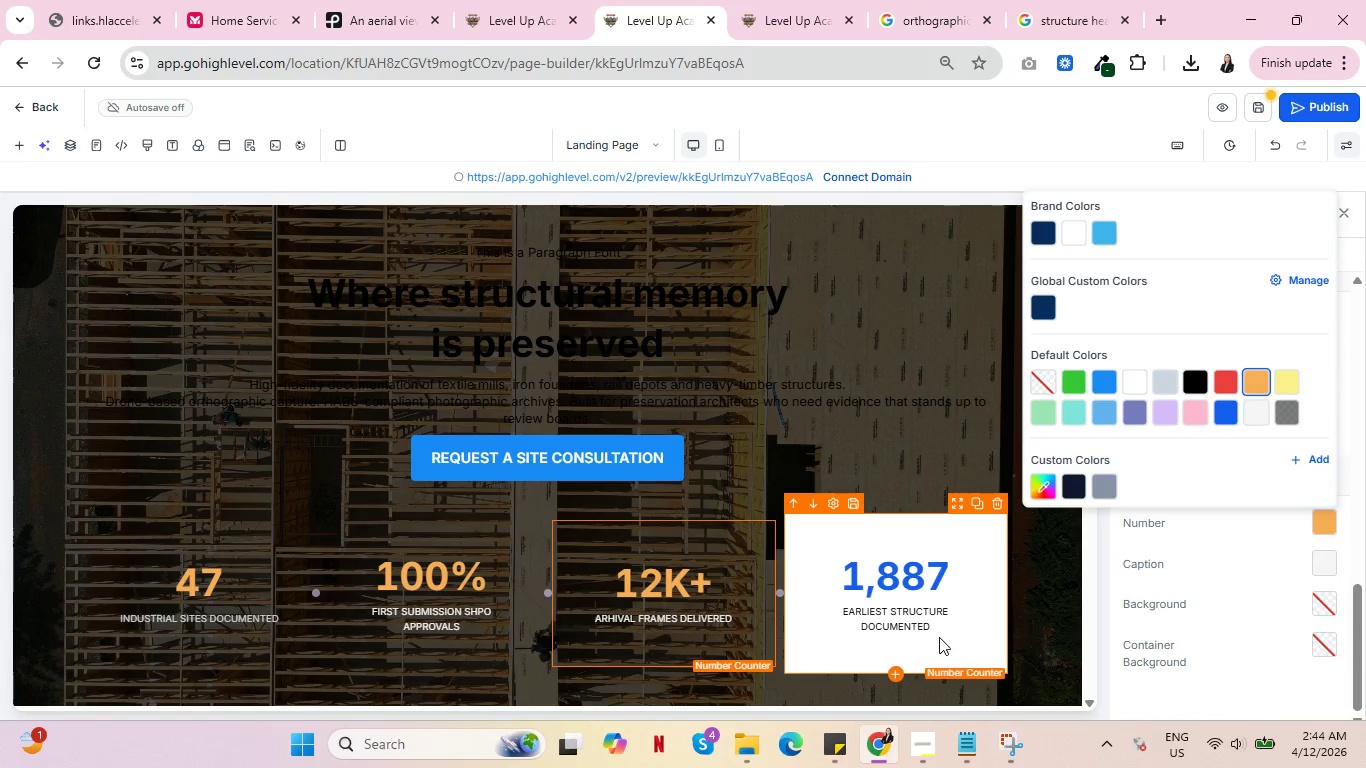 
left_click([939, 637])
 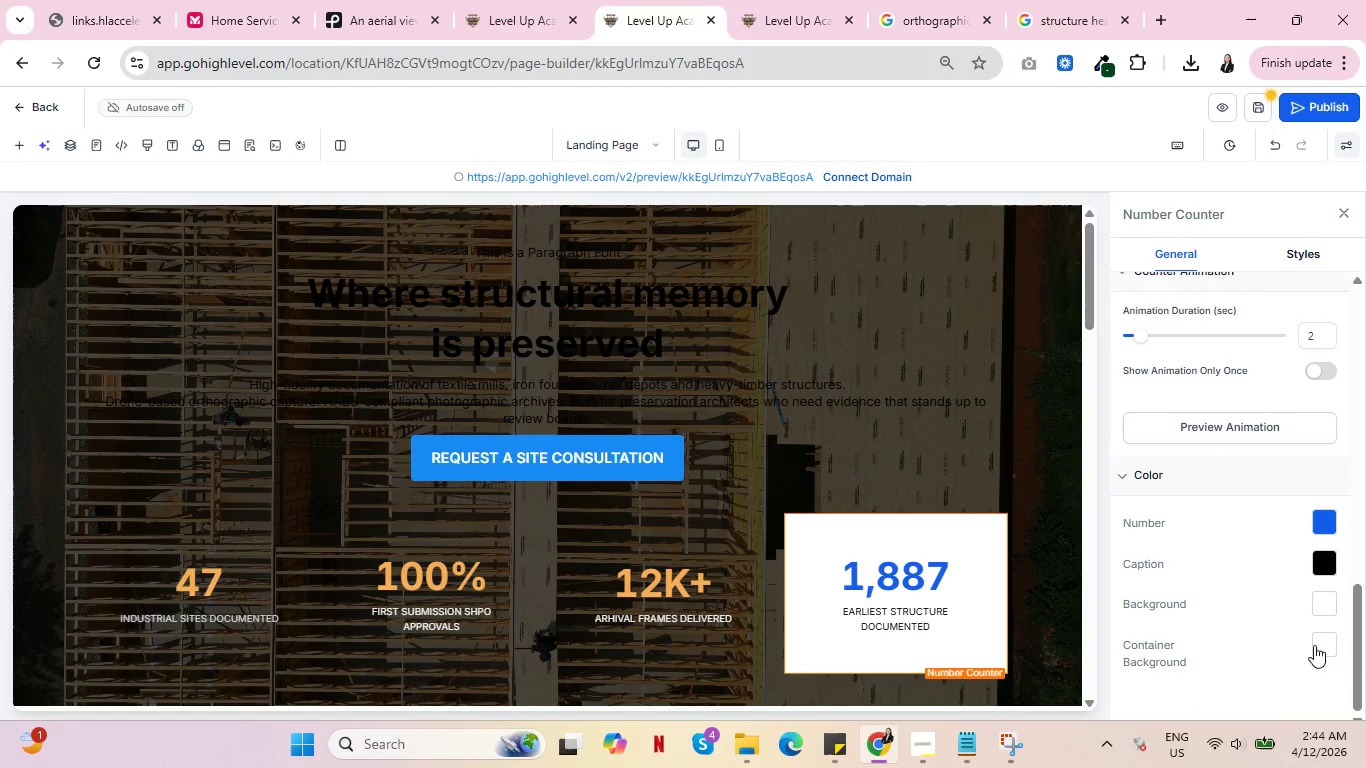 
left_click([1323, 642])
 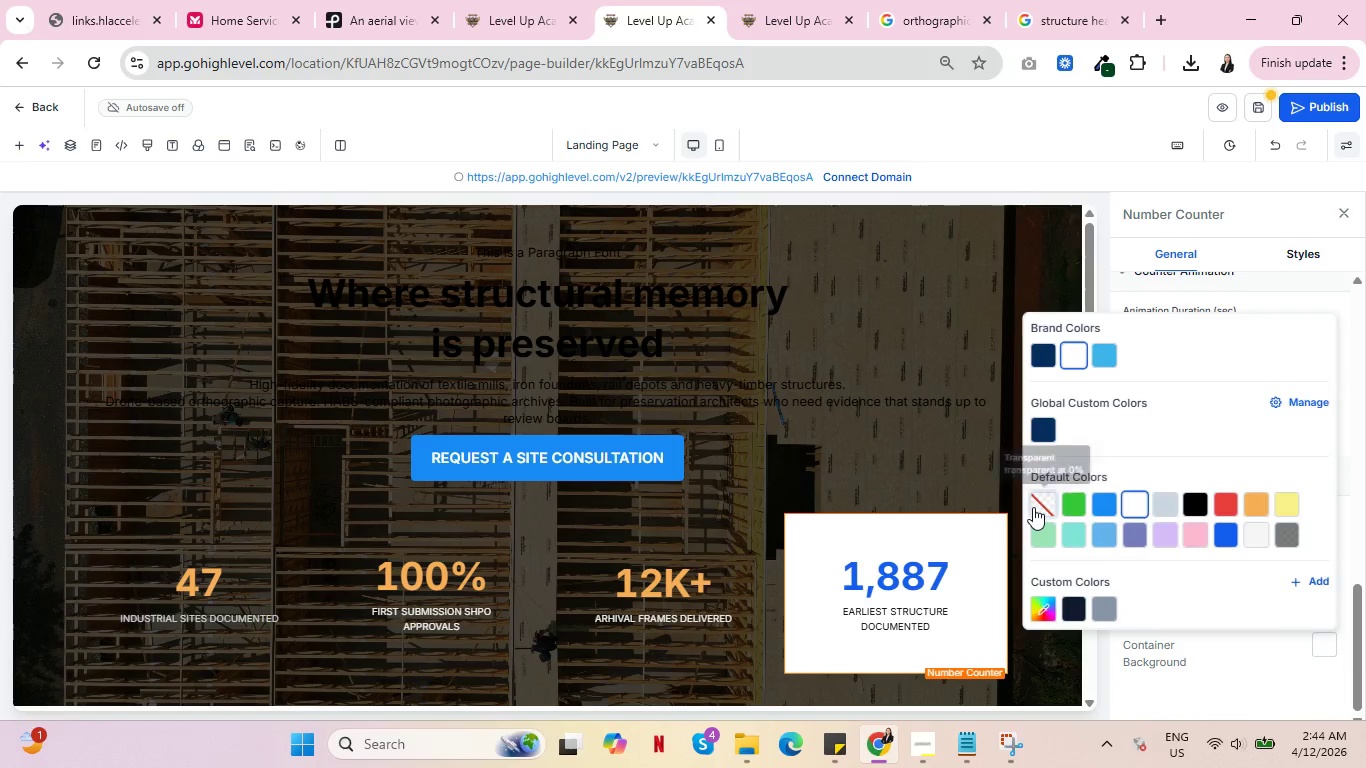 
left_click([1046, 505])
 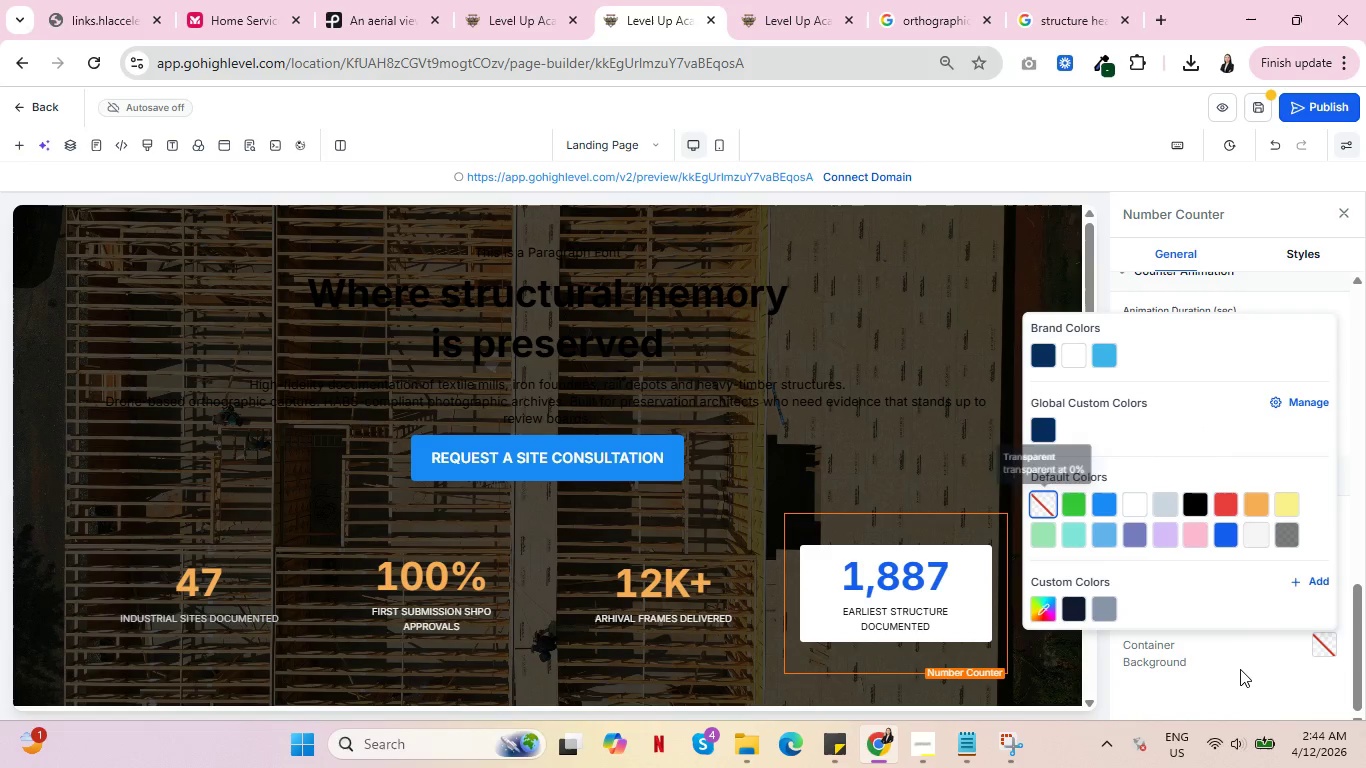 
left_click([1240, 670])
 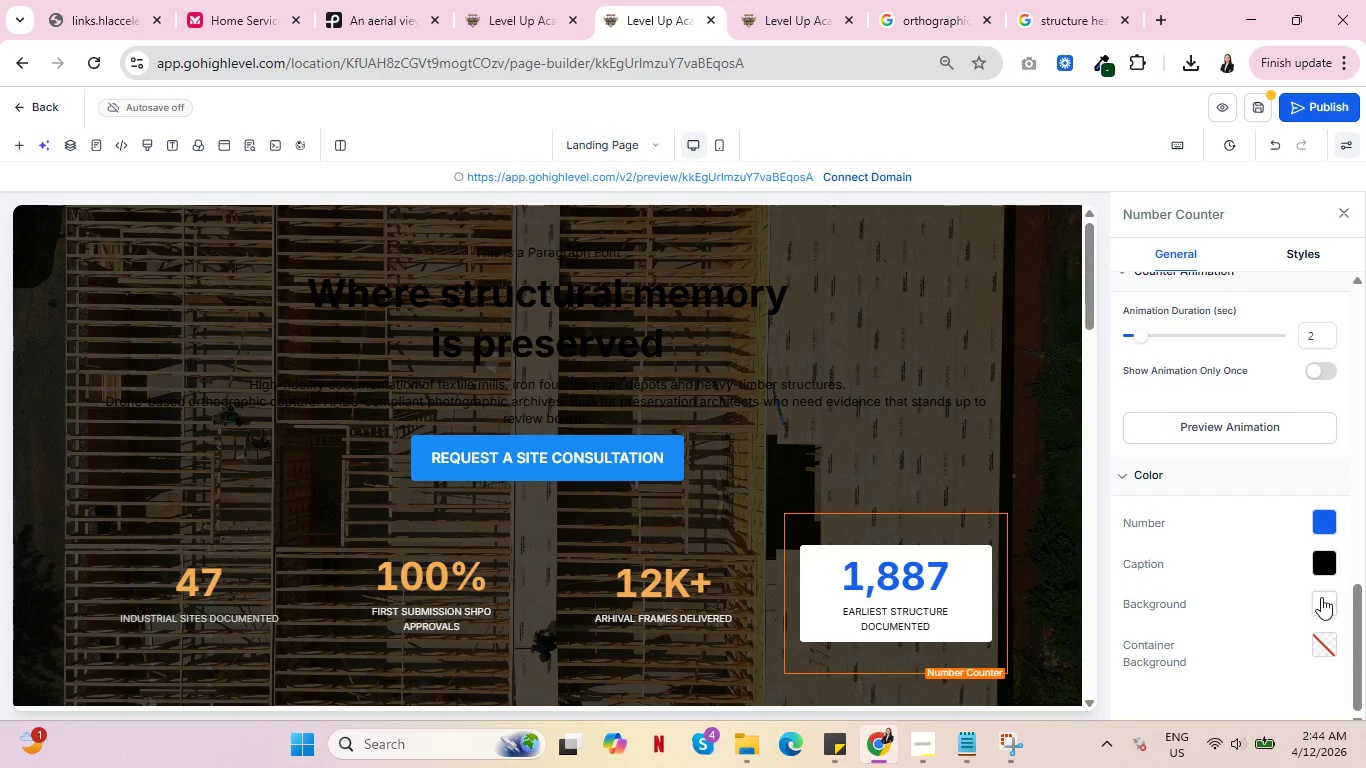 
left_click([1324, 597])
 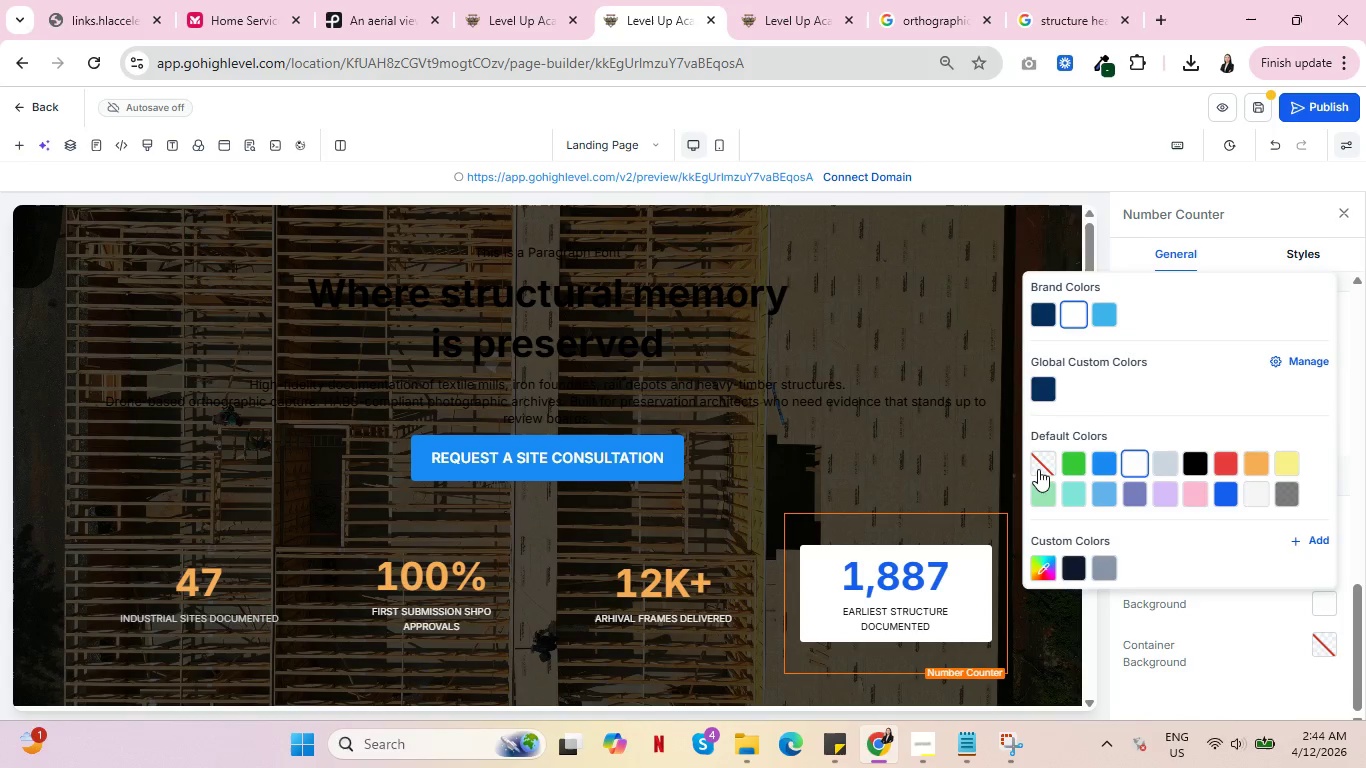 
left_click([1043, 469])
 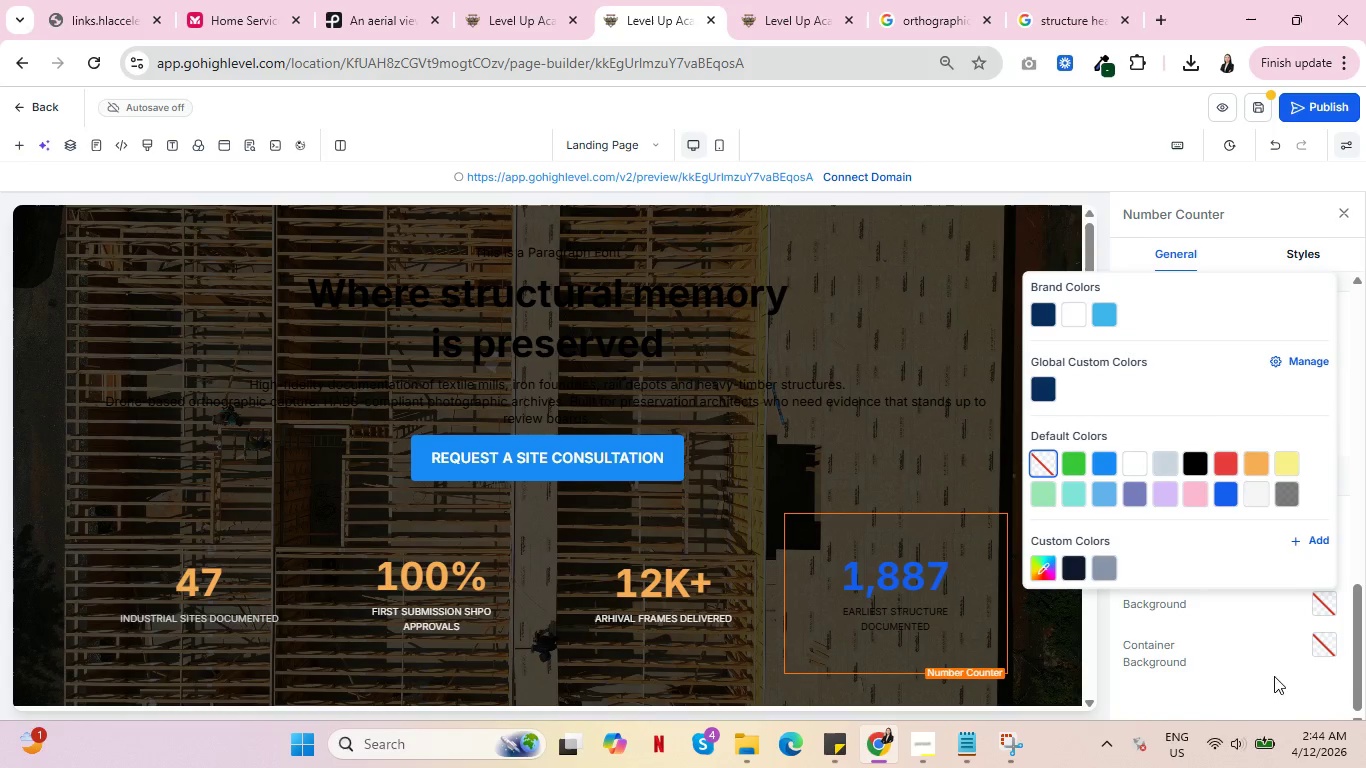 
left_click([1259, 674])
 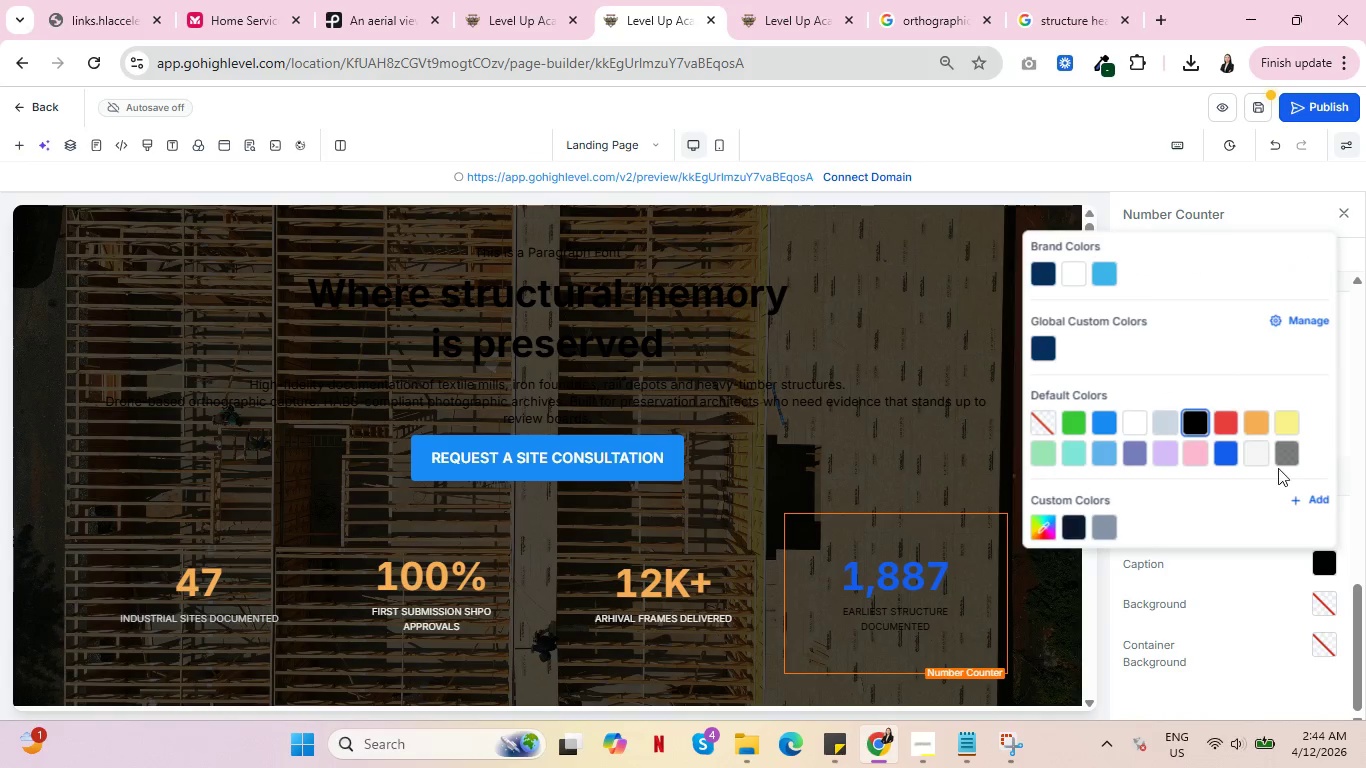 
left_click([1257, 457])
 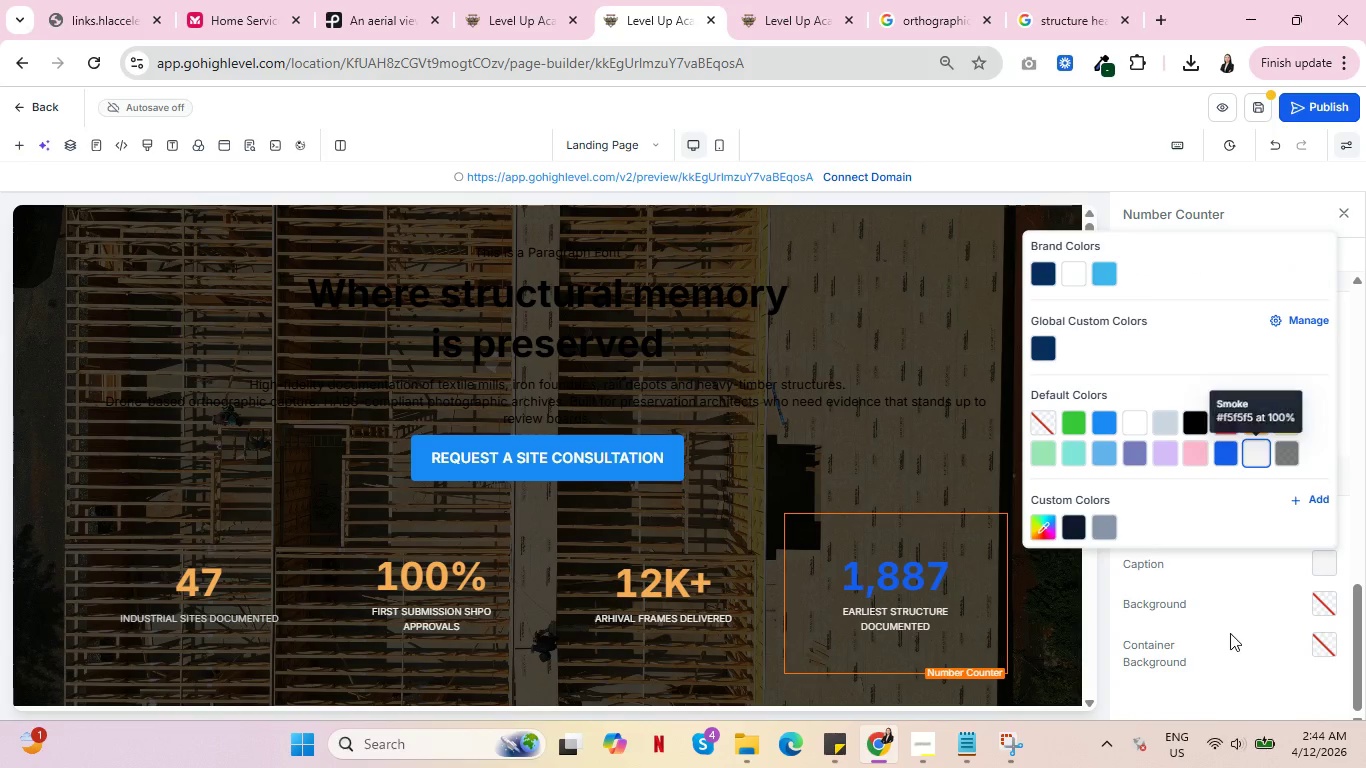 
left_click([1232, 649])
 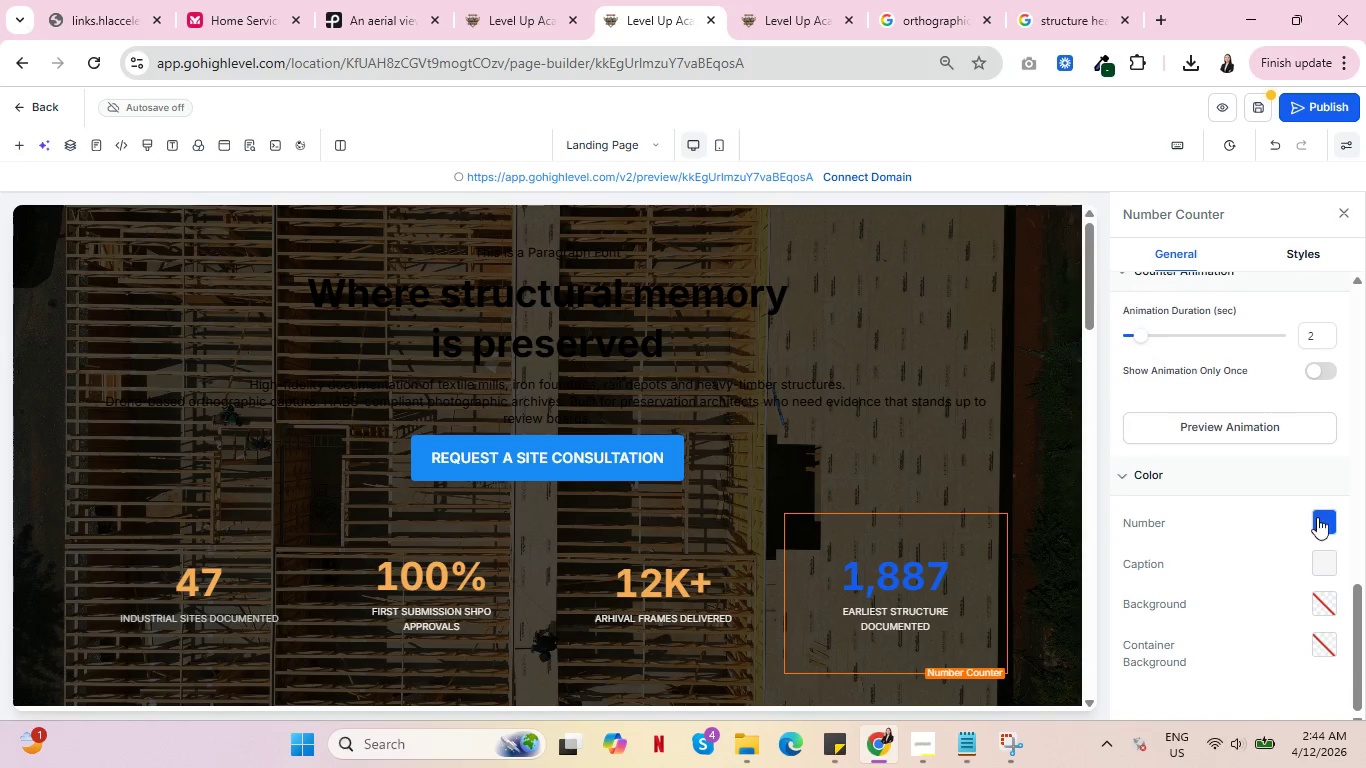 
left_click([1323, 517])
 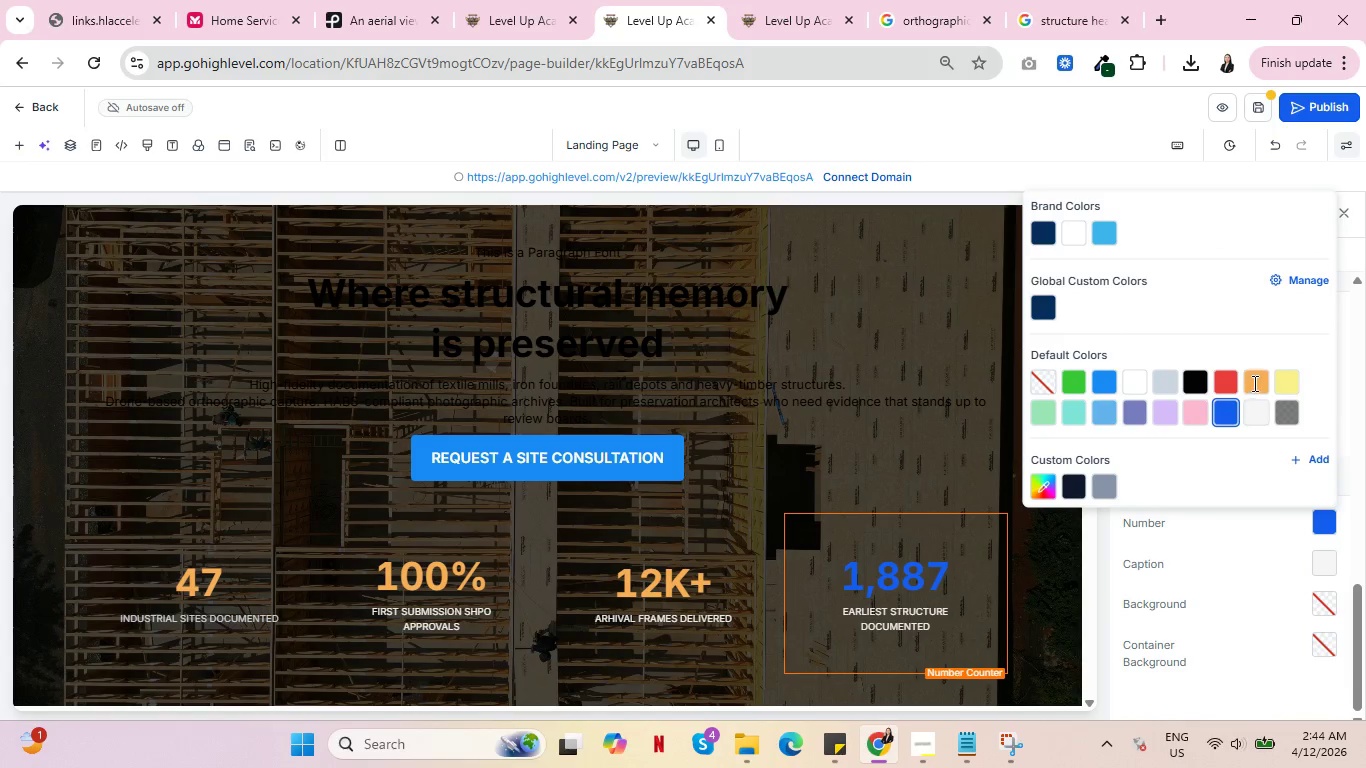 
left_click([1253, 383])
 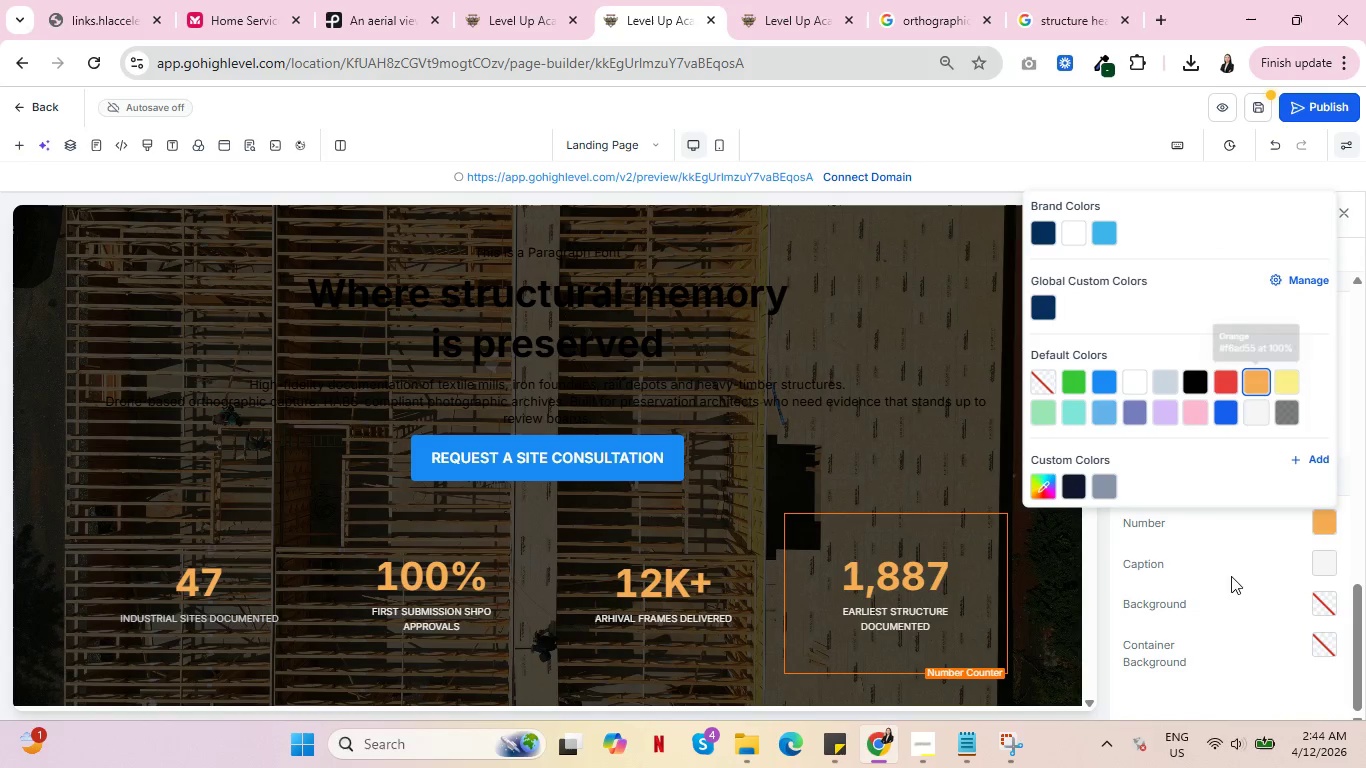 
left_click([1226, 580])
 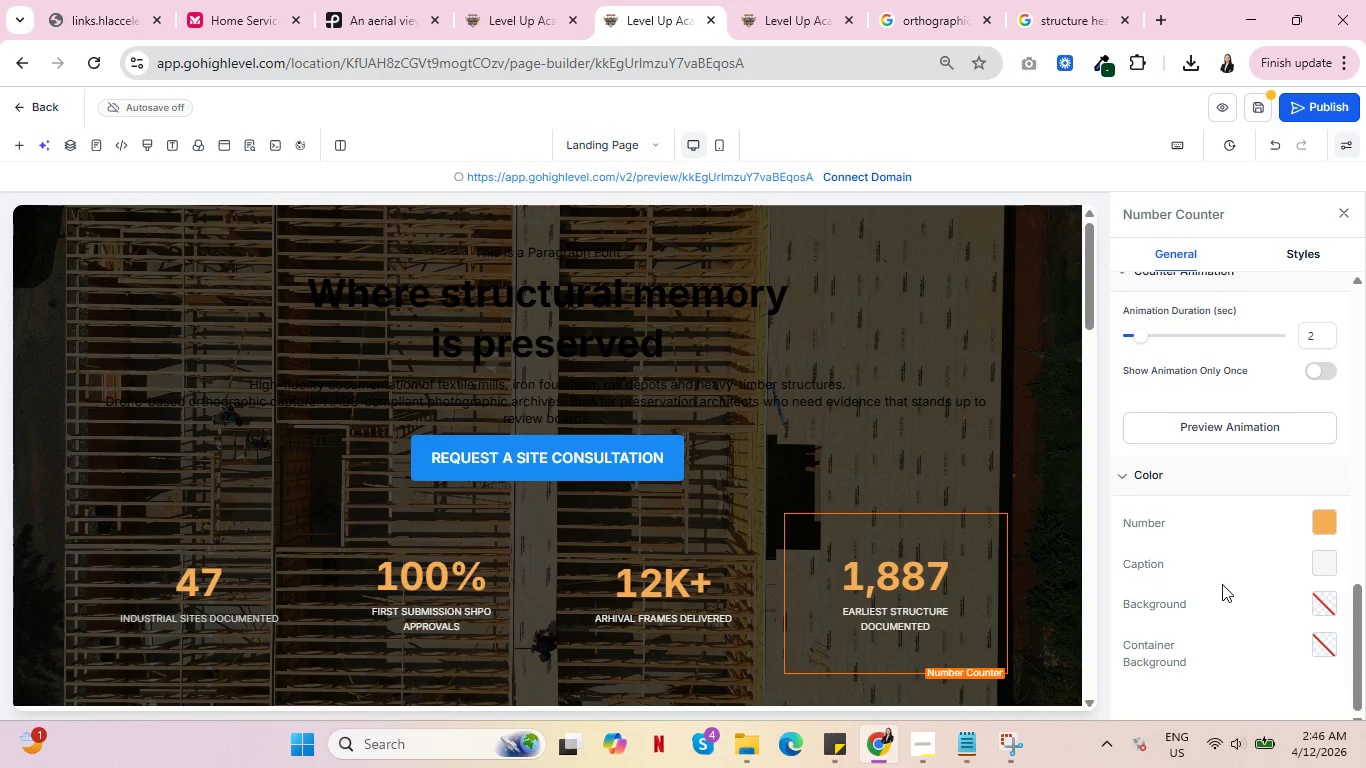 
wait(125.05)
 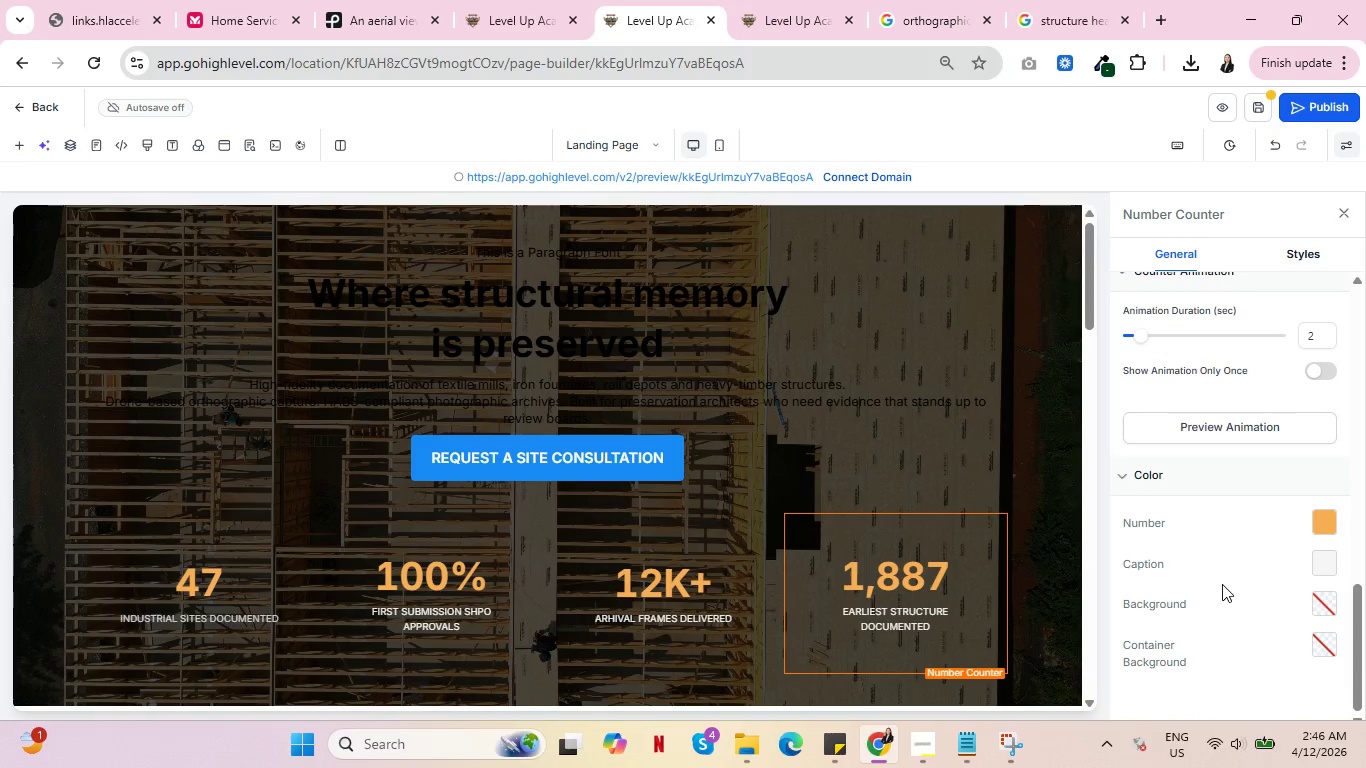 
left_click([657, 291])
 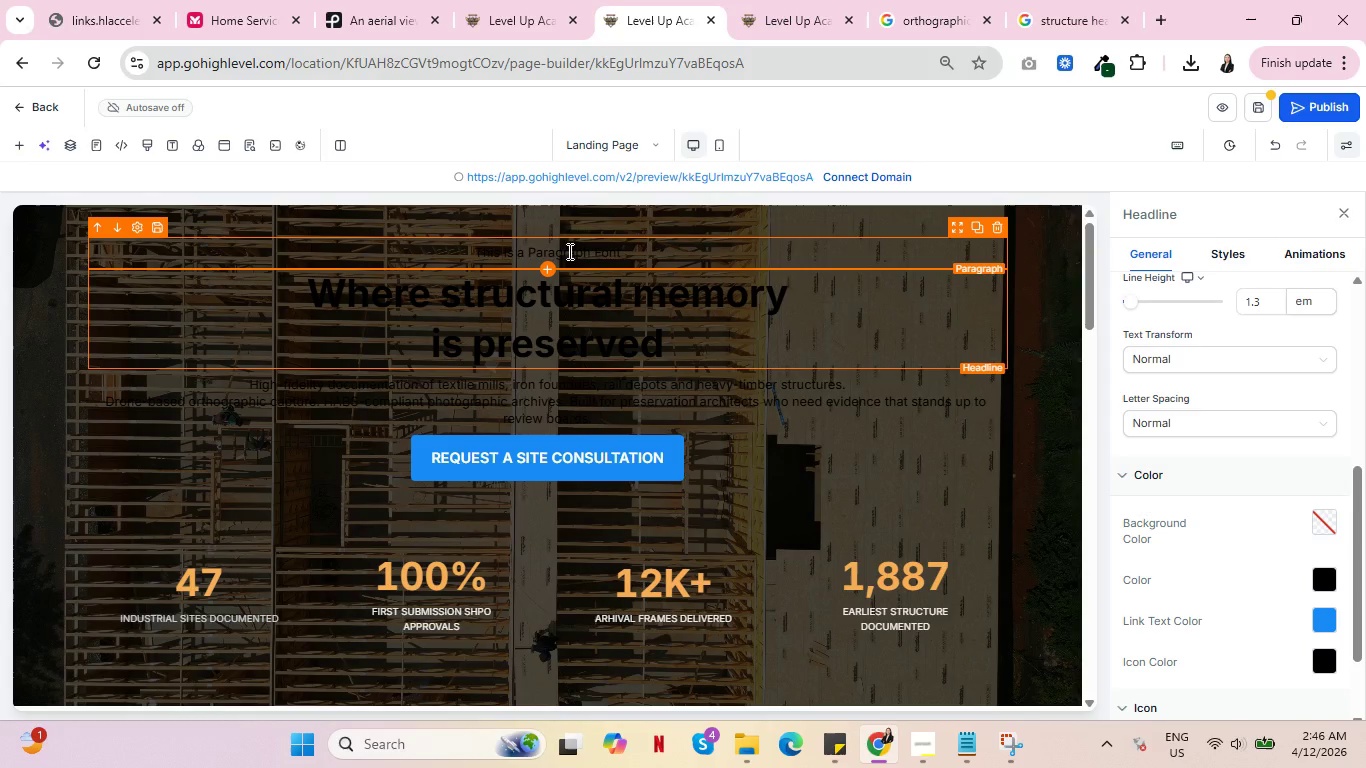 
left_click([568, 251])
 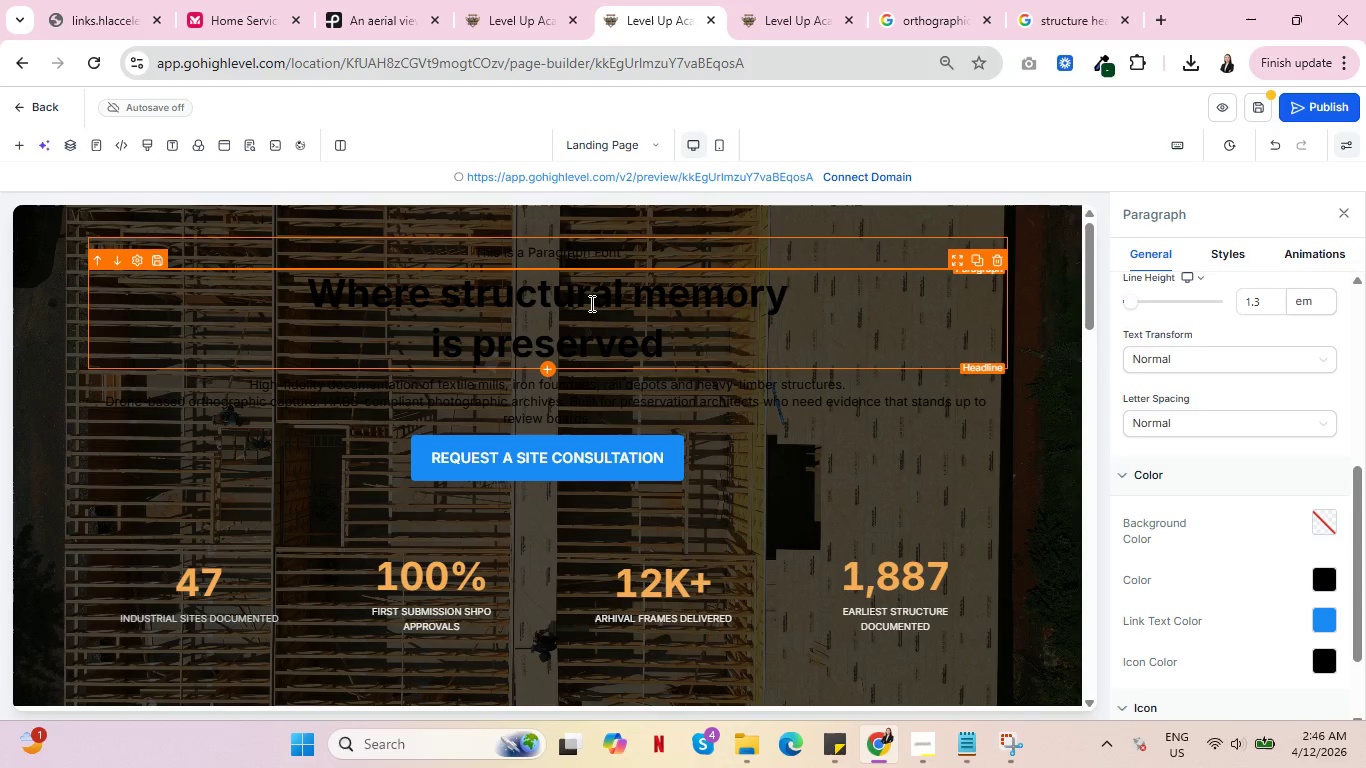 
left_click([590, 303])
 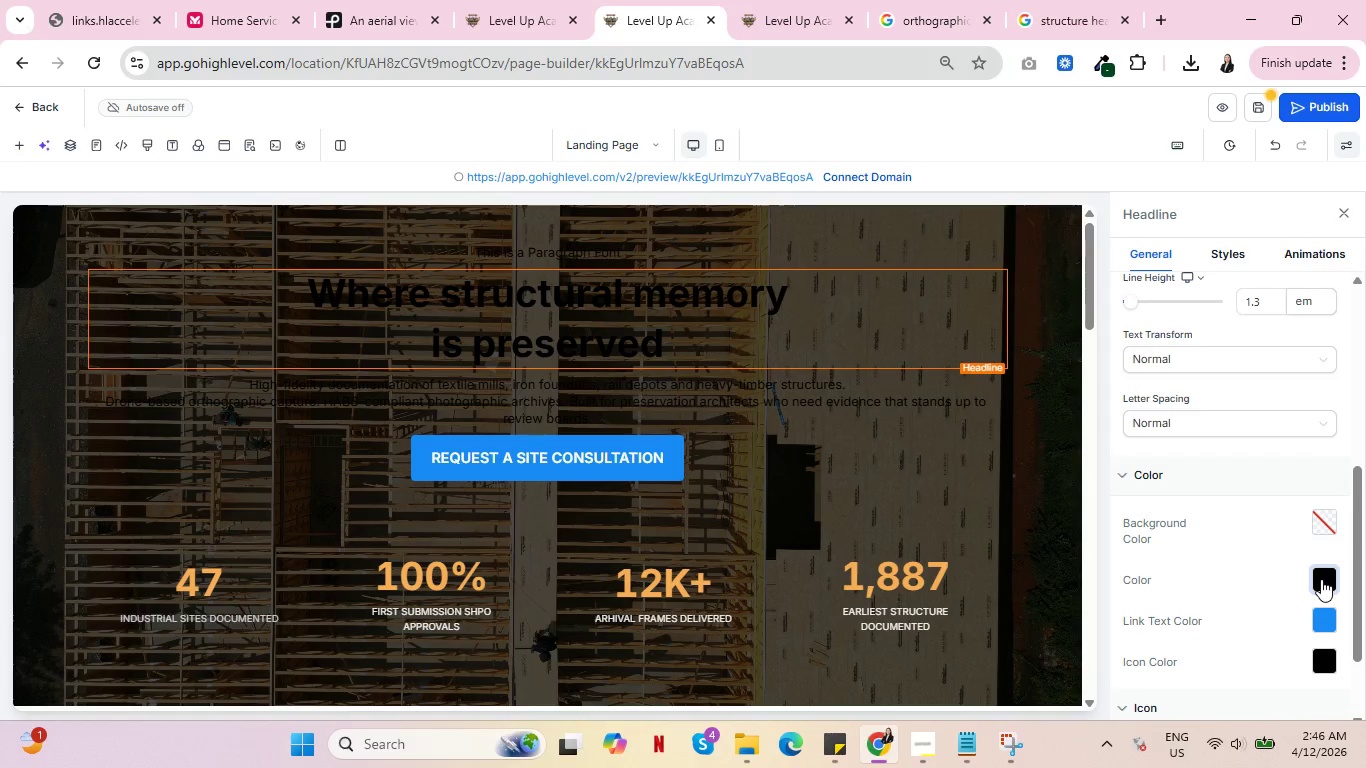 
wait(5.64)
 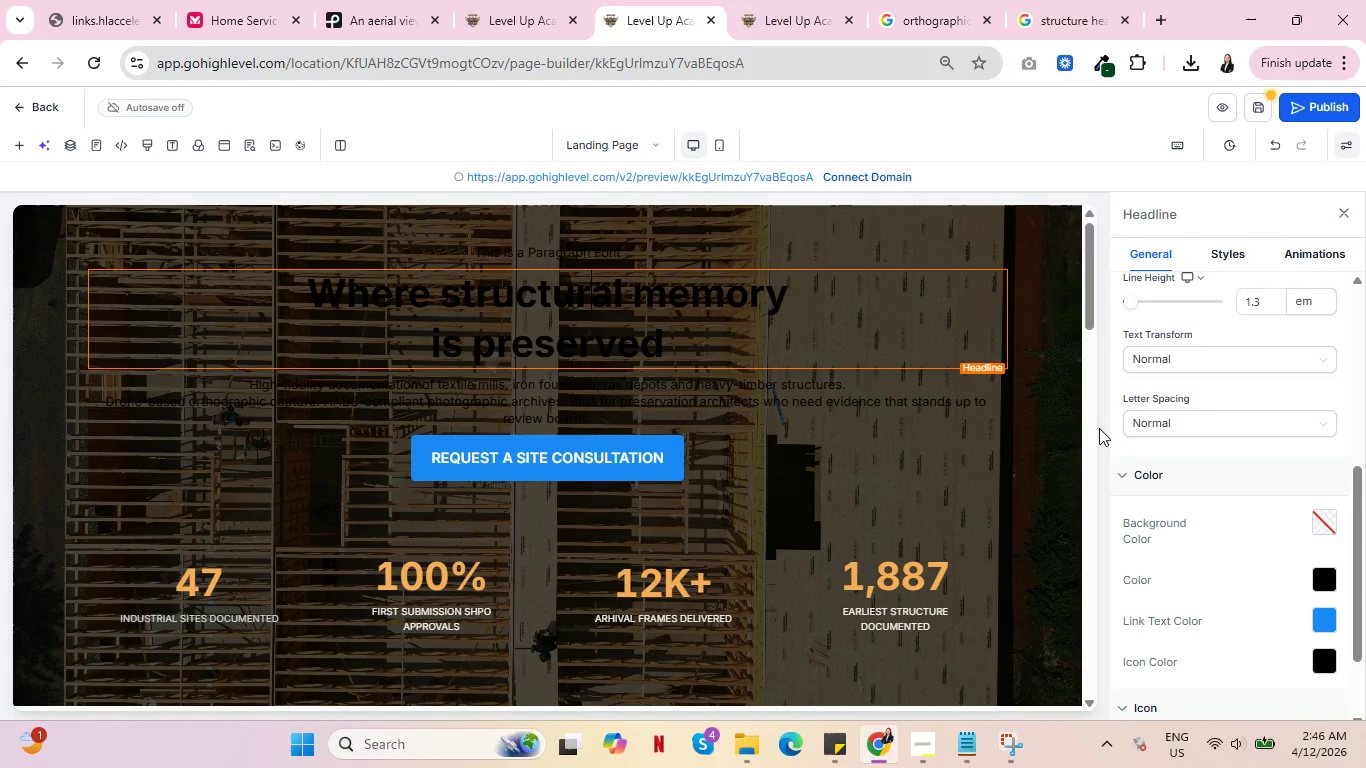 
left_click([1321, 579])
 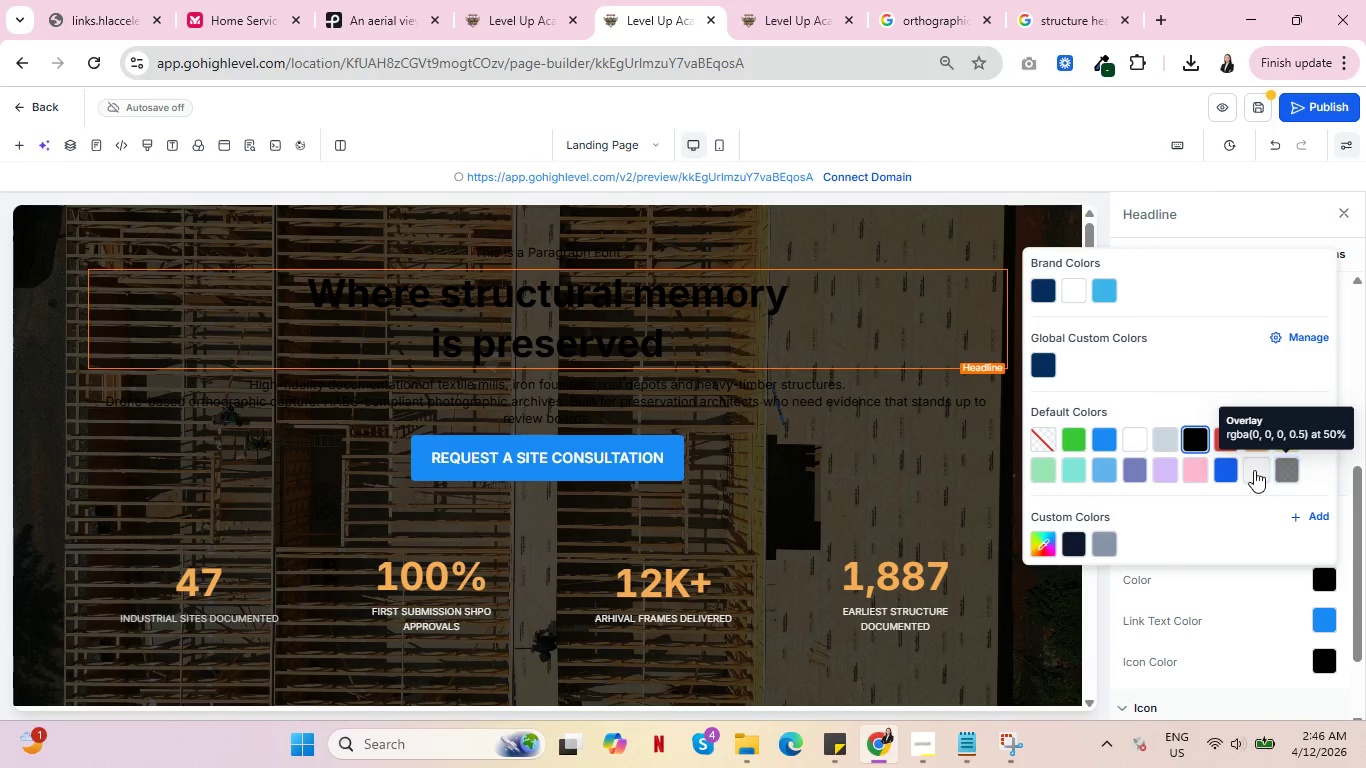 
left_click([1254, 470])
 